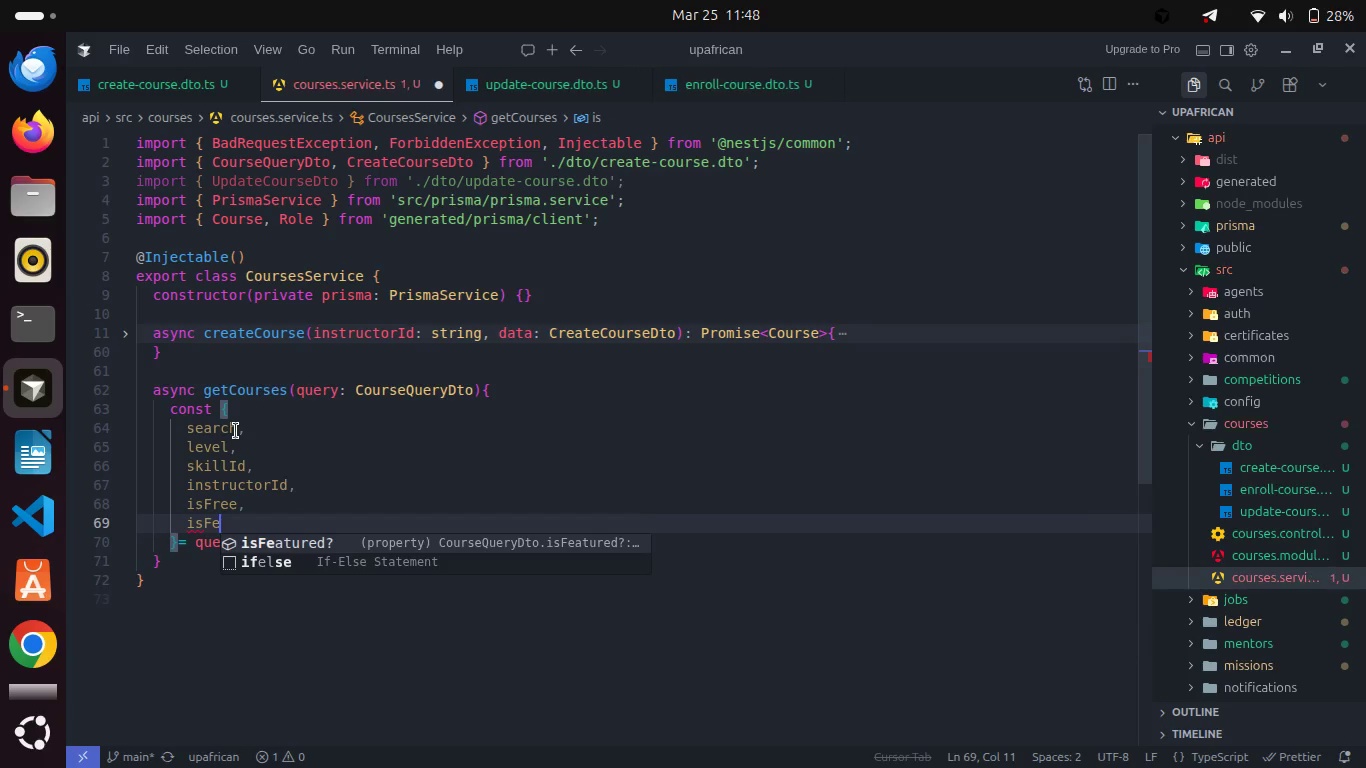 
key(Enter)
 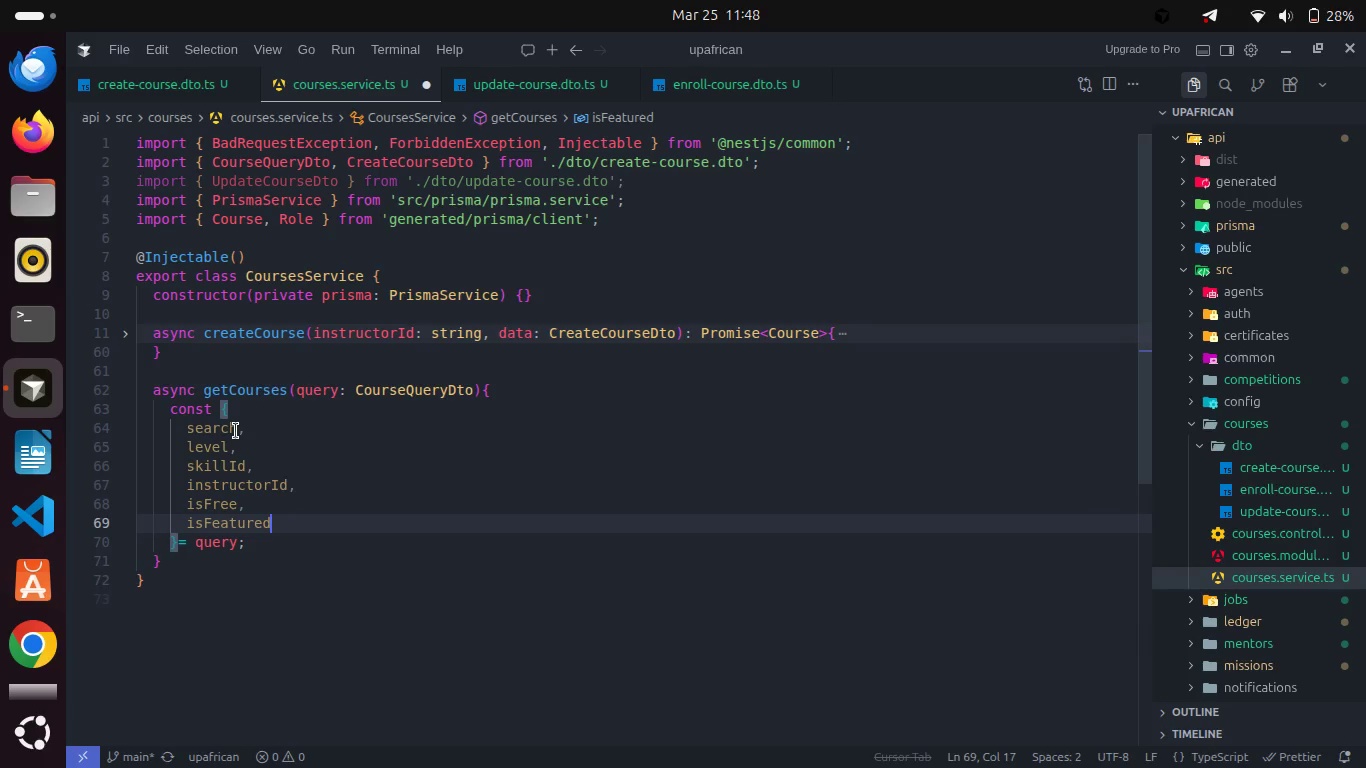 
key(Comma)
 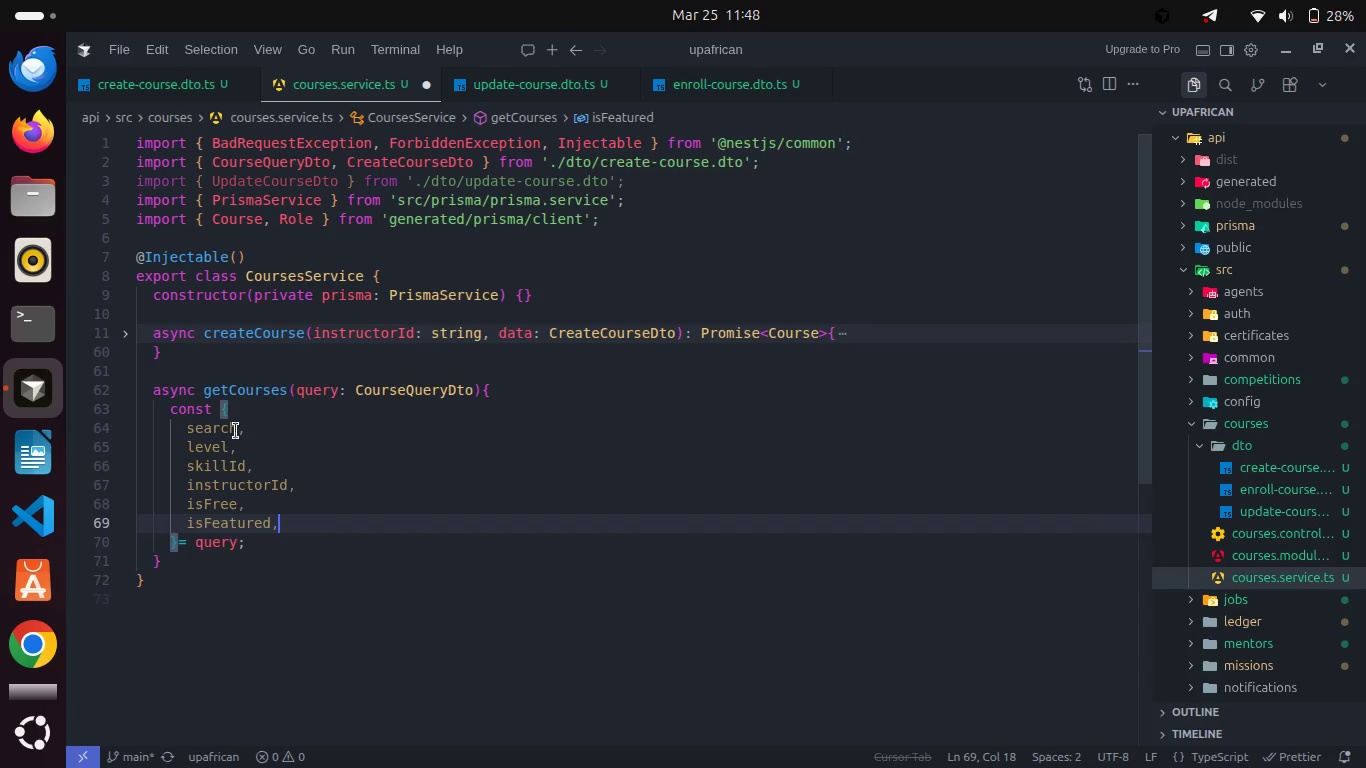 
key(Enter)
 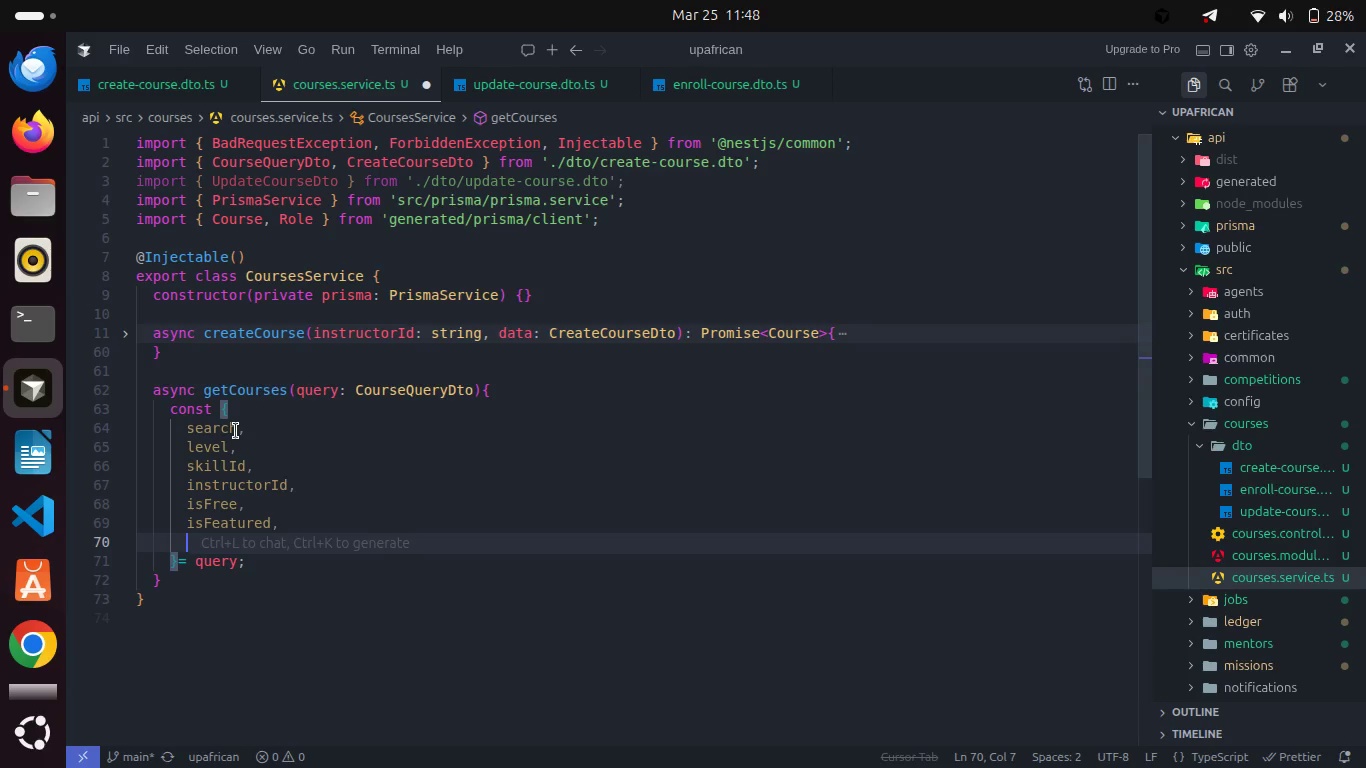 
type(sor)
 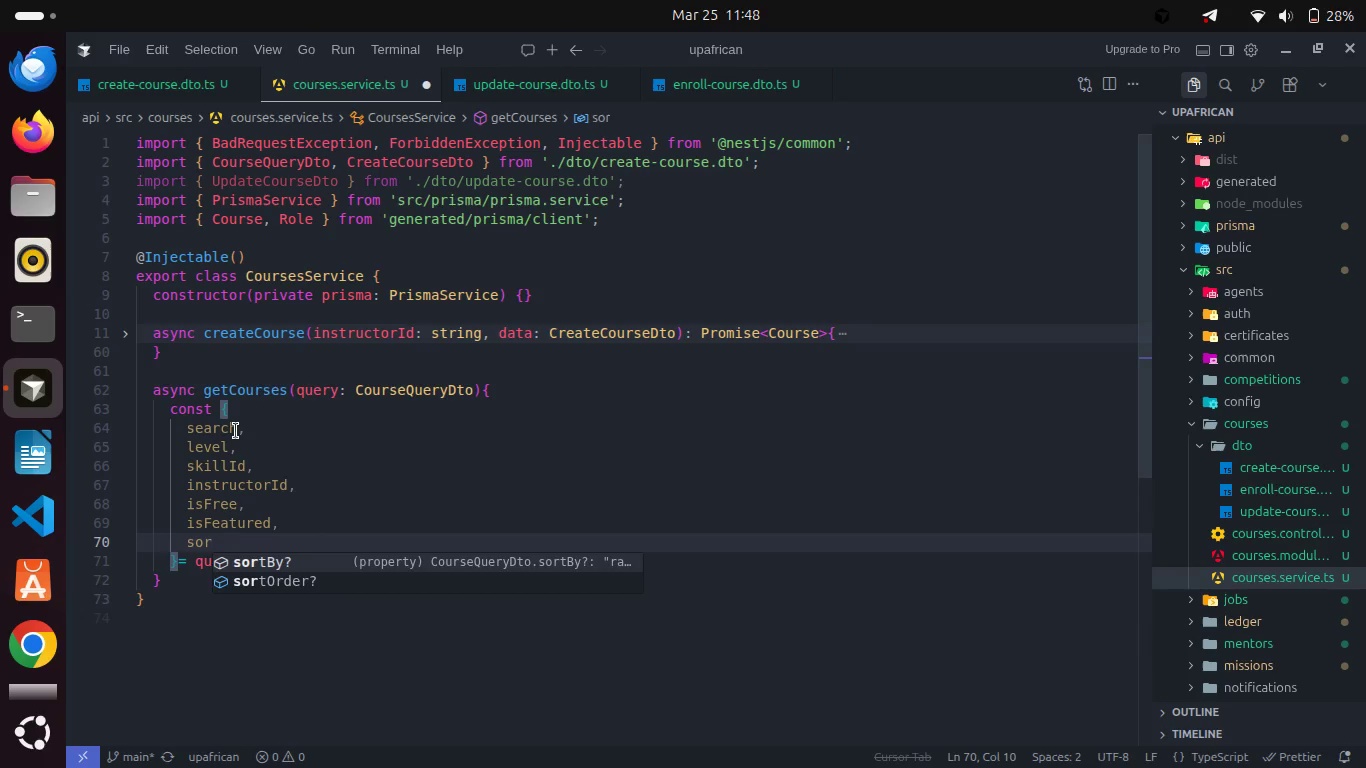 
key(Enter)
 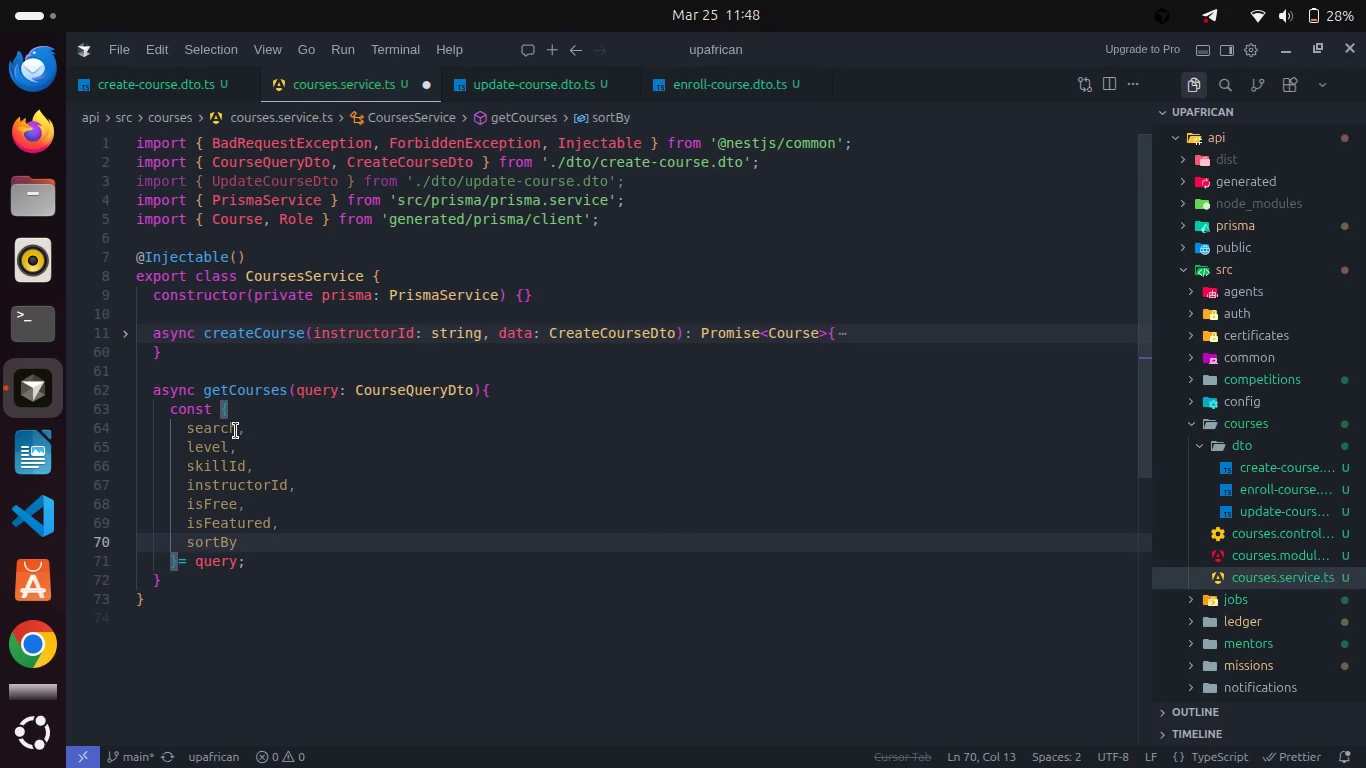 
type(: "createdAt)
 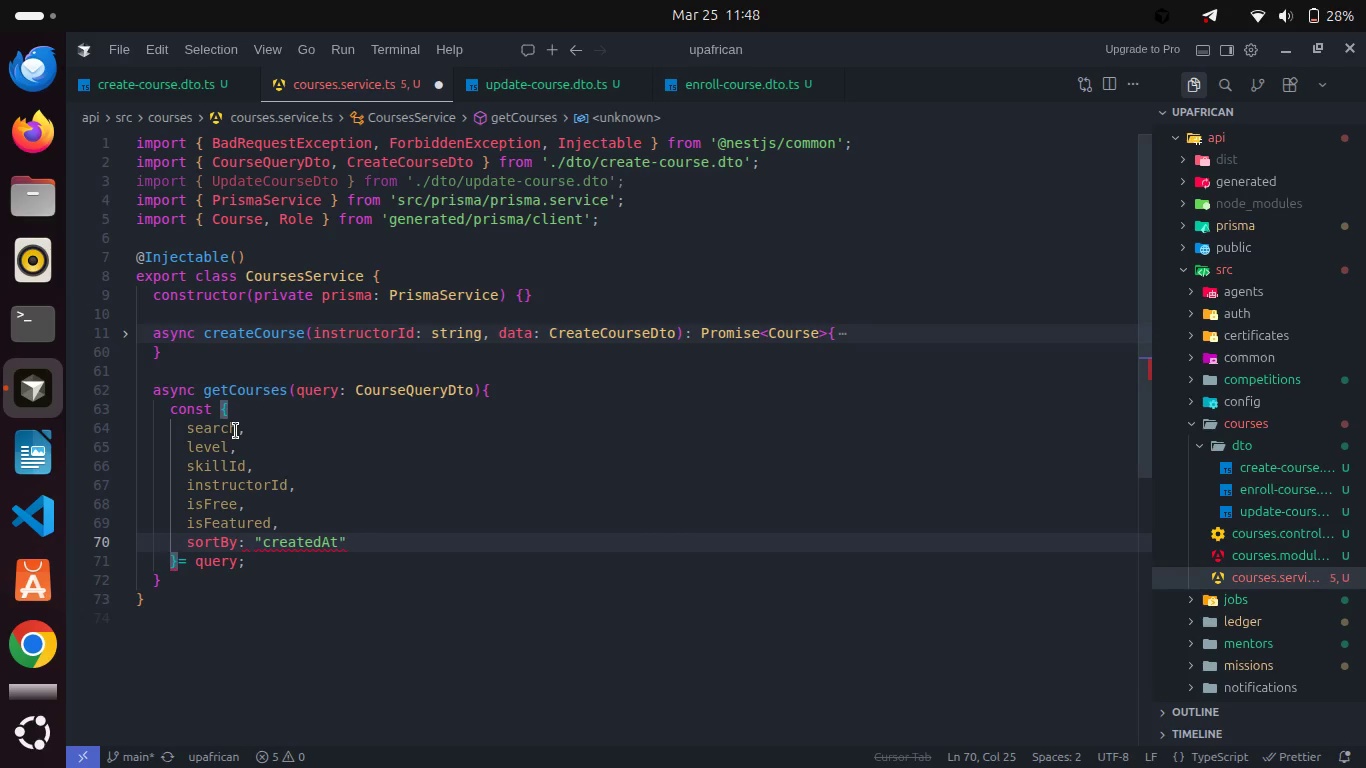 
key(ArrowRight)
 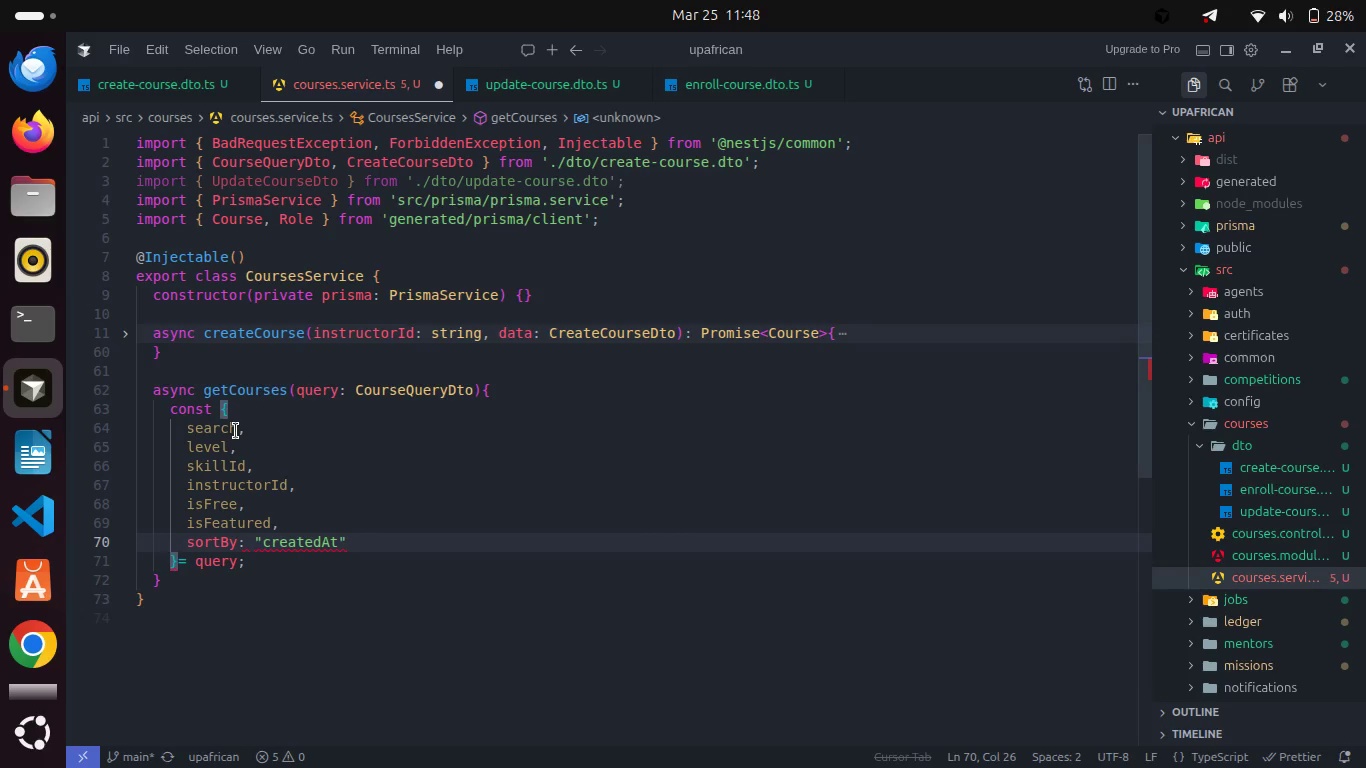 
key(Comma)
 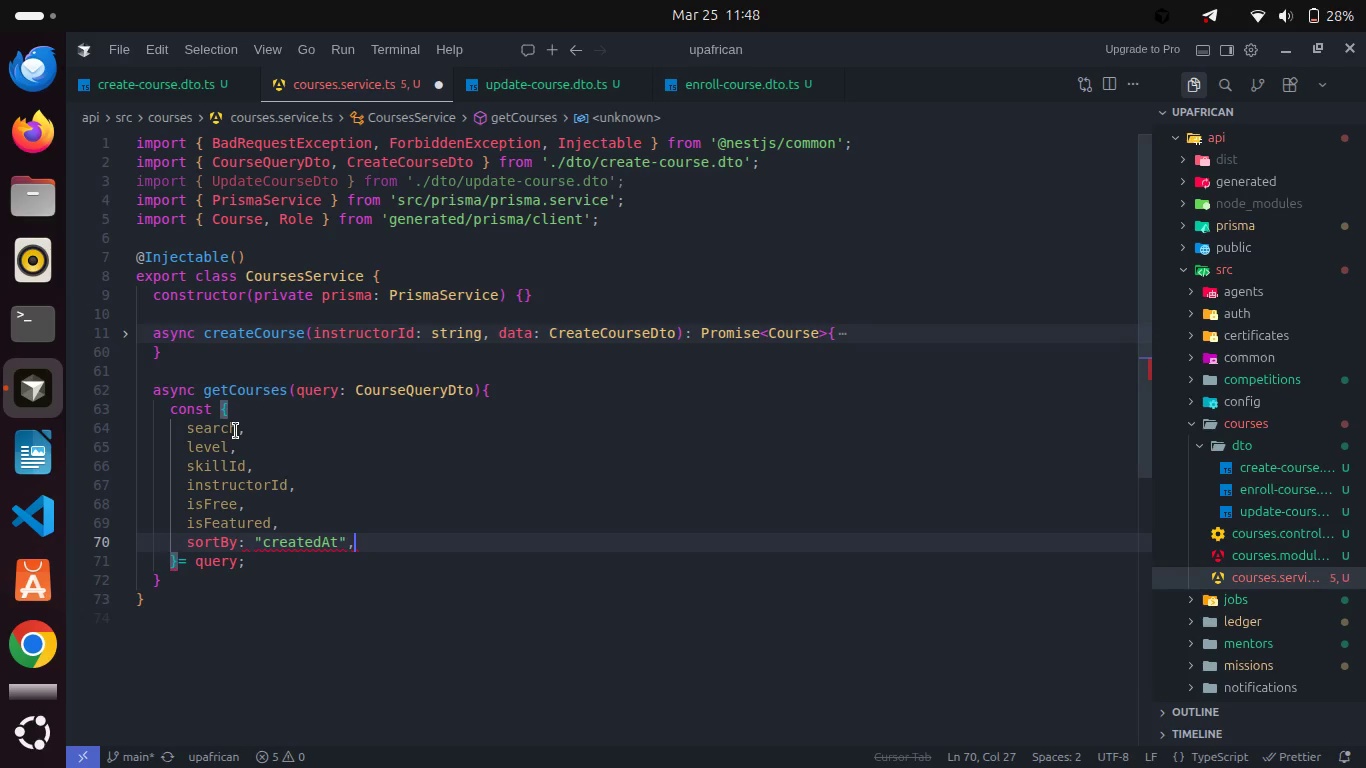 
key(Enter)
 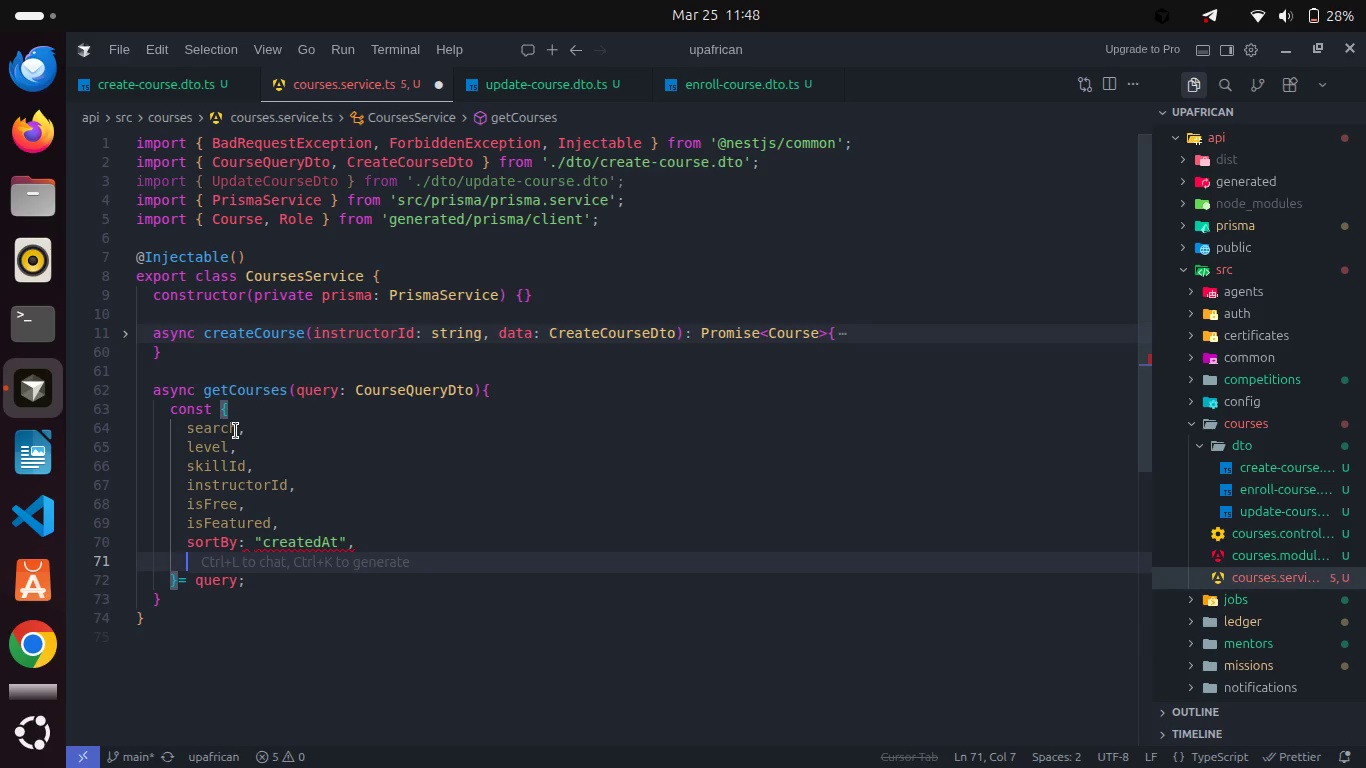 
wait(8.02)
 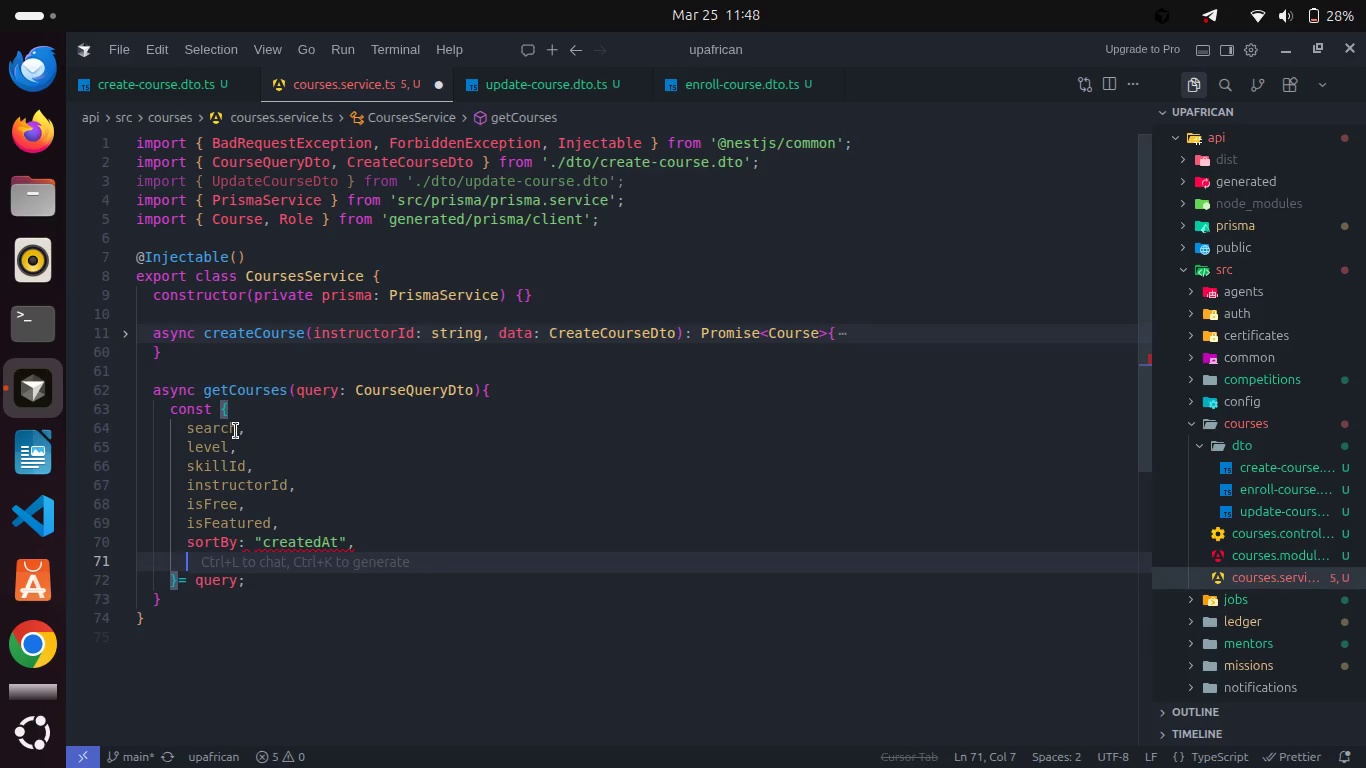 
left_click([253, 537])
 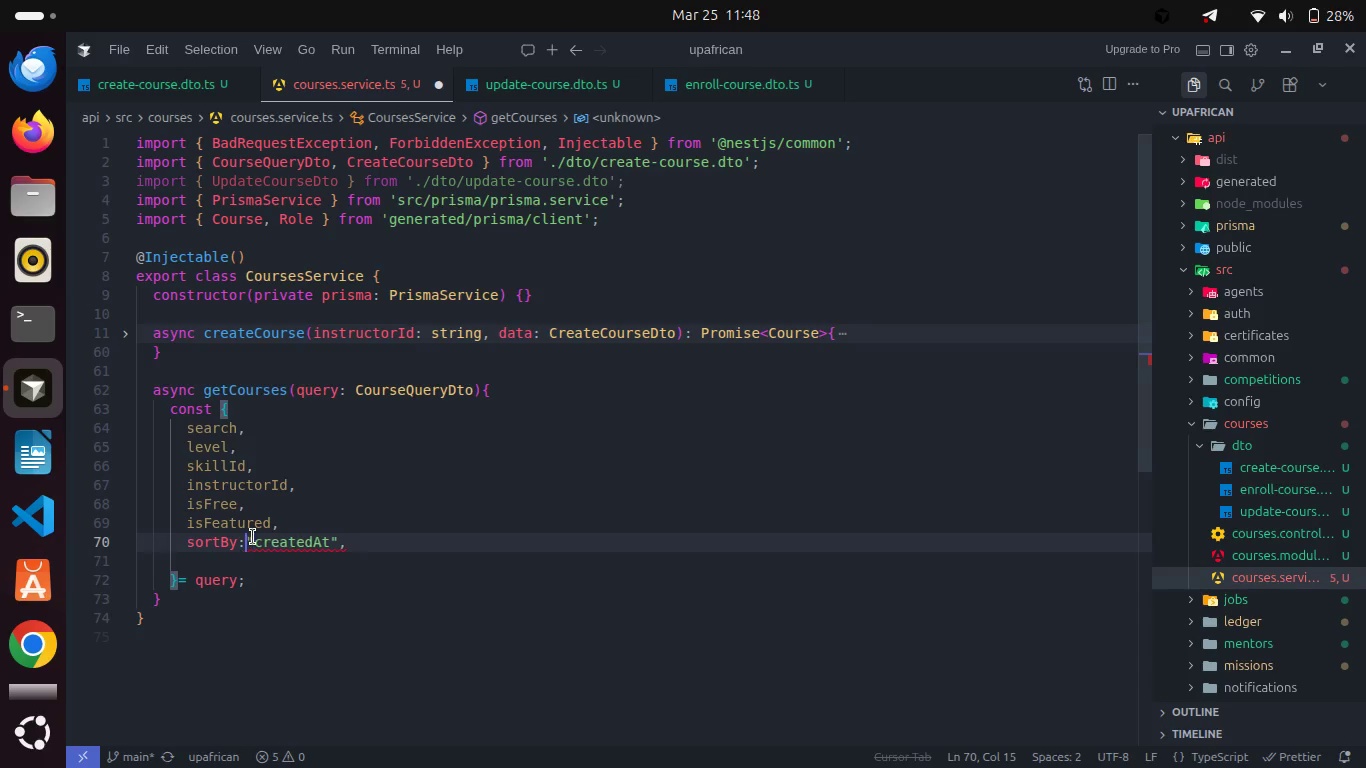 
key(Backspace)
 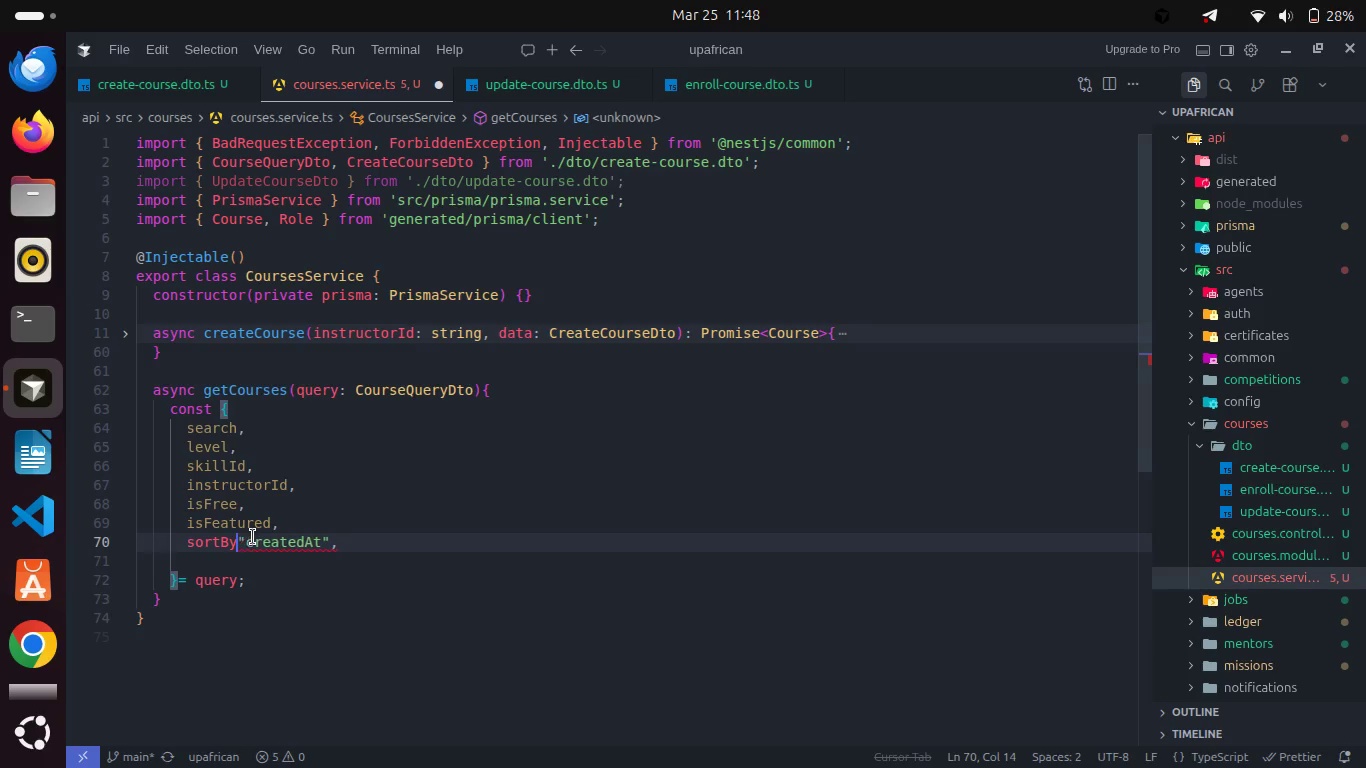 
key(Backspace)
 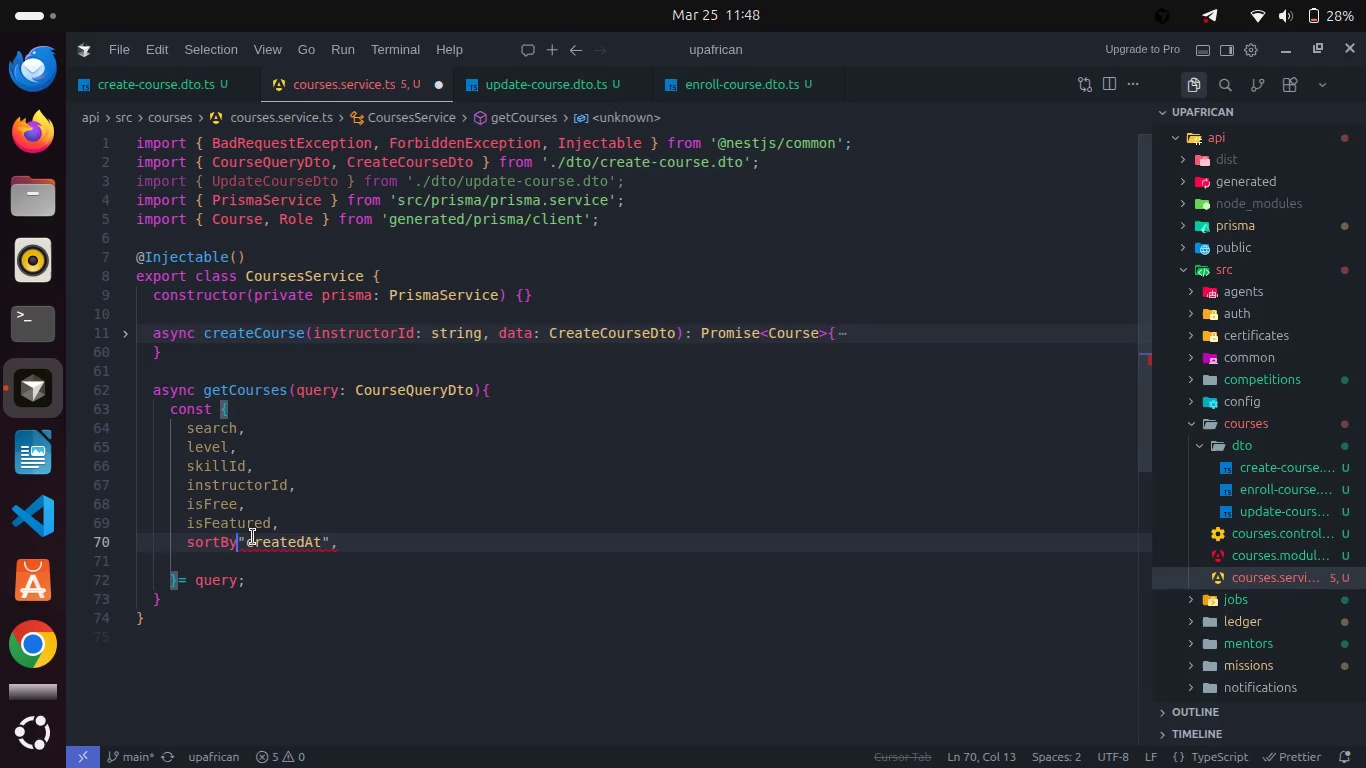 
key(Space)
 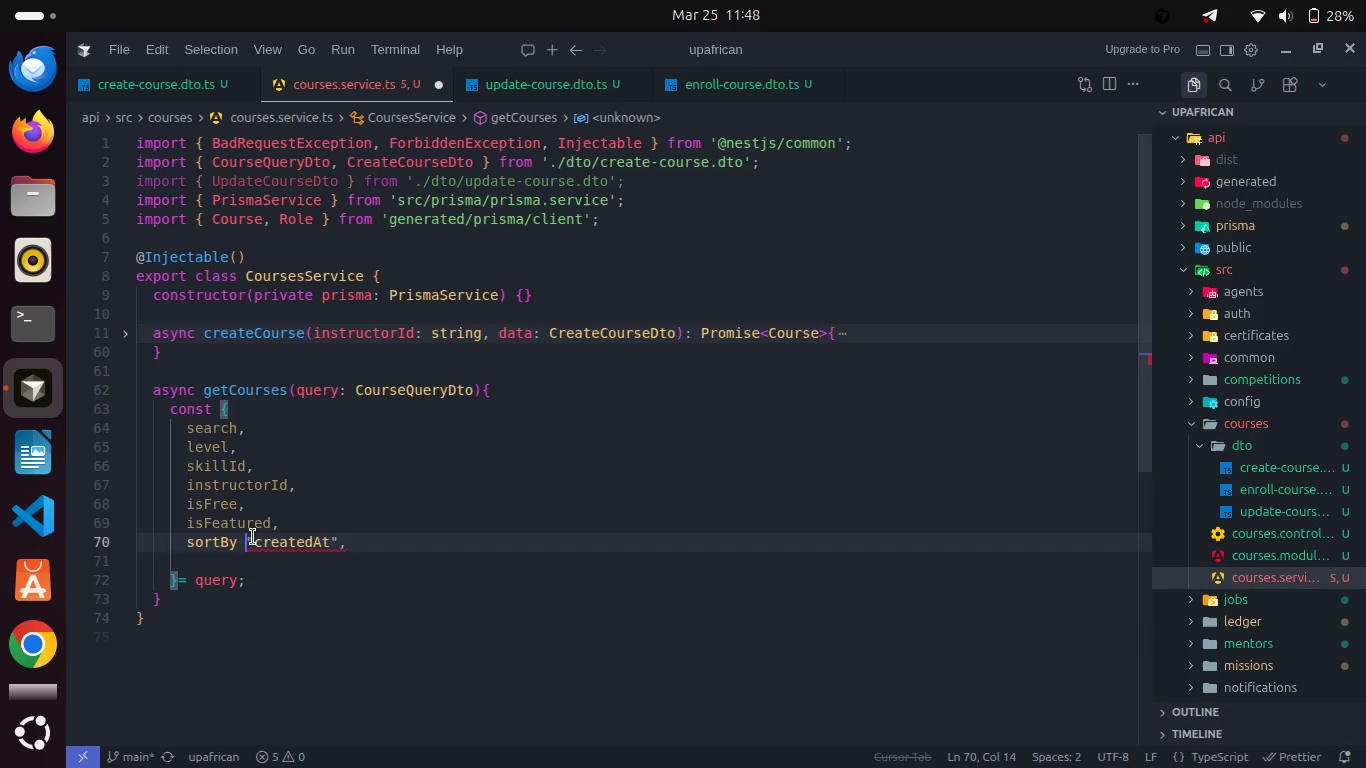 
key(Equal)
 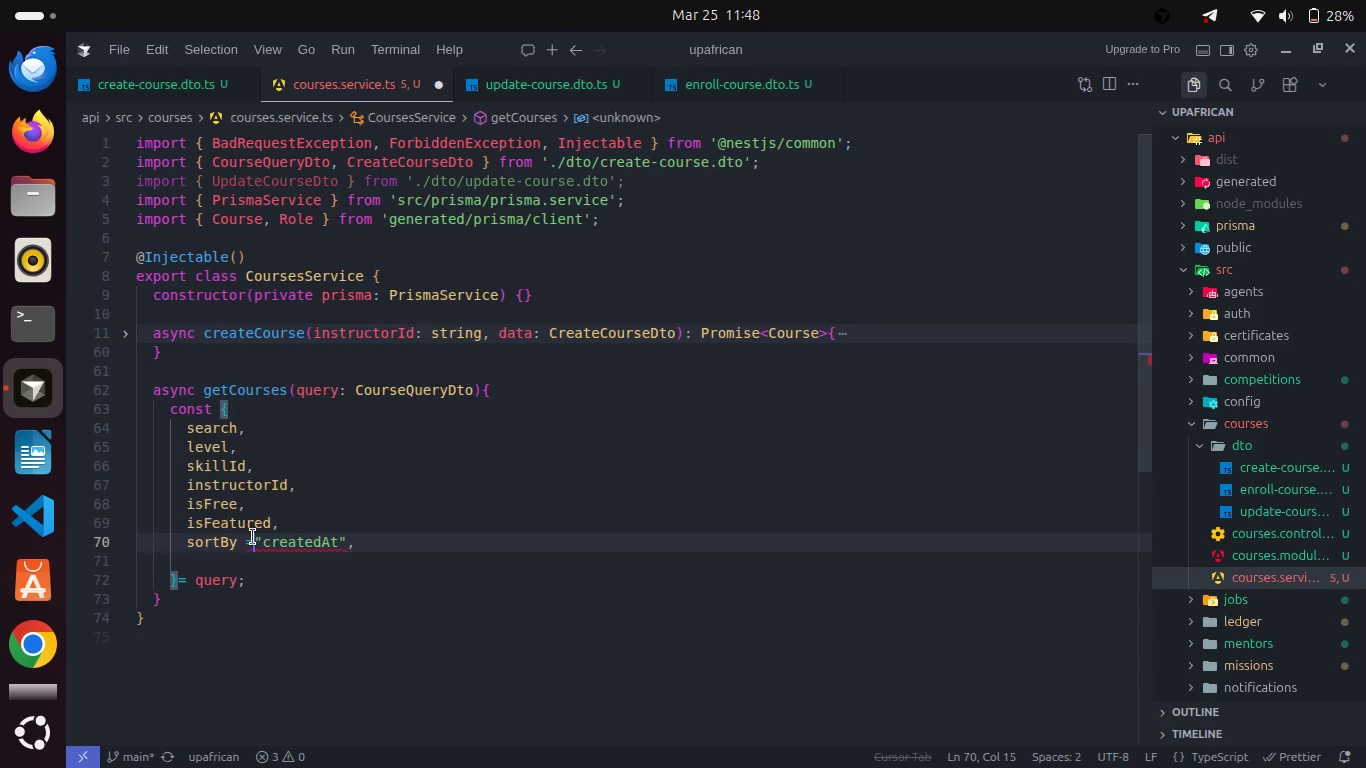 
key(Space)
 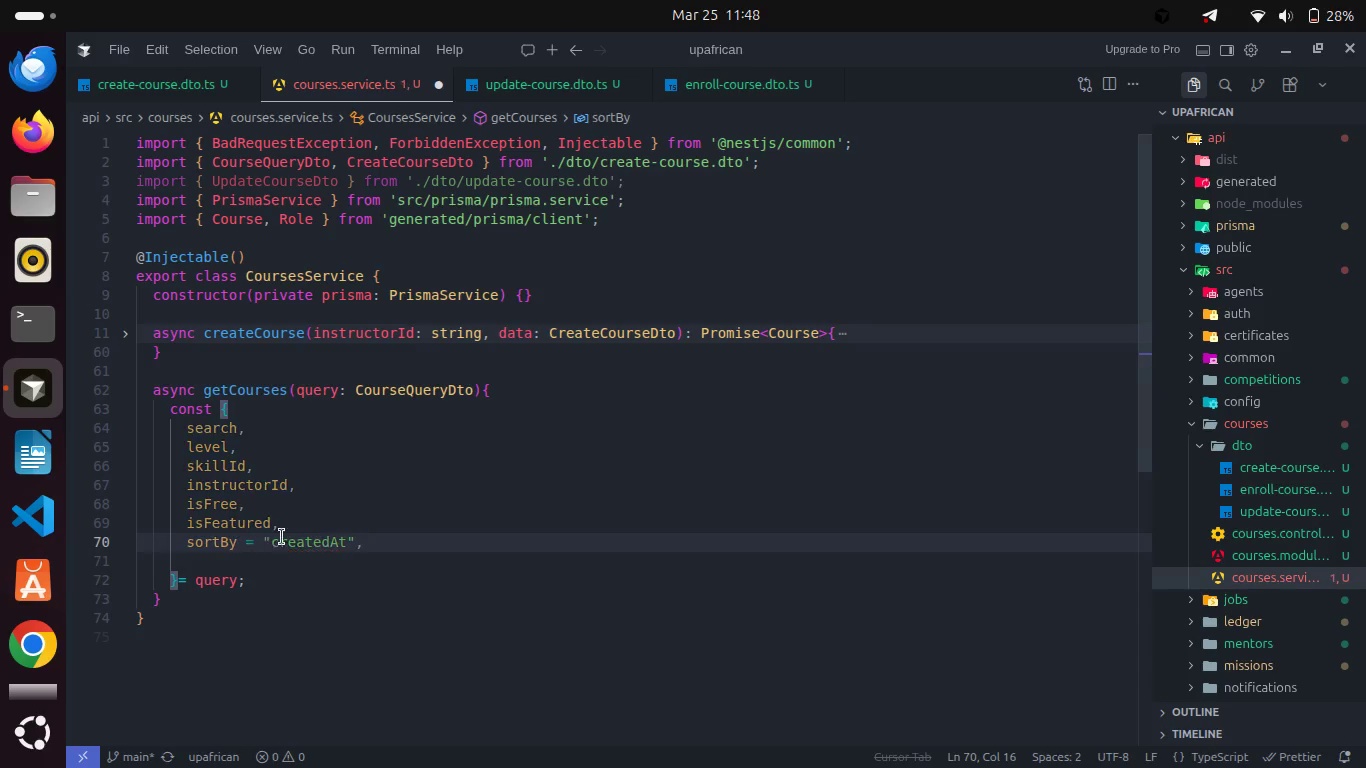 
mouse_move([311, 538])
 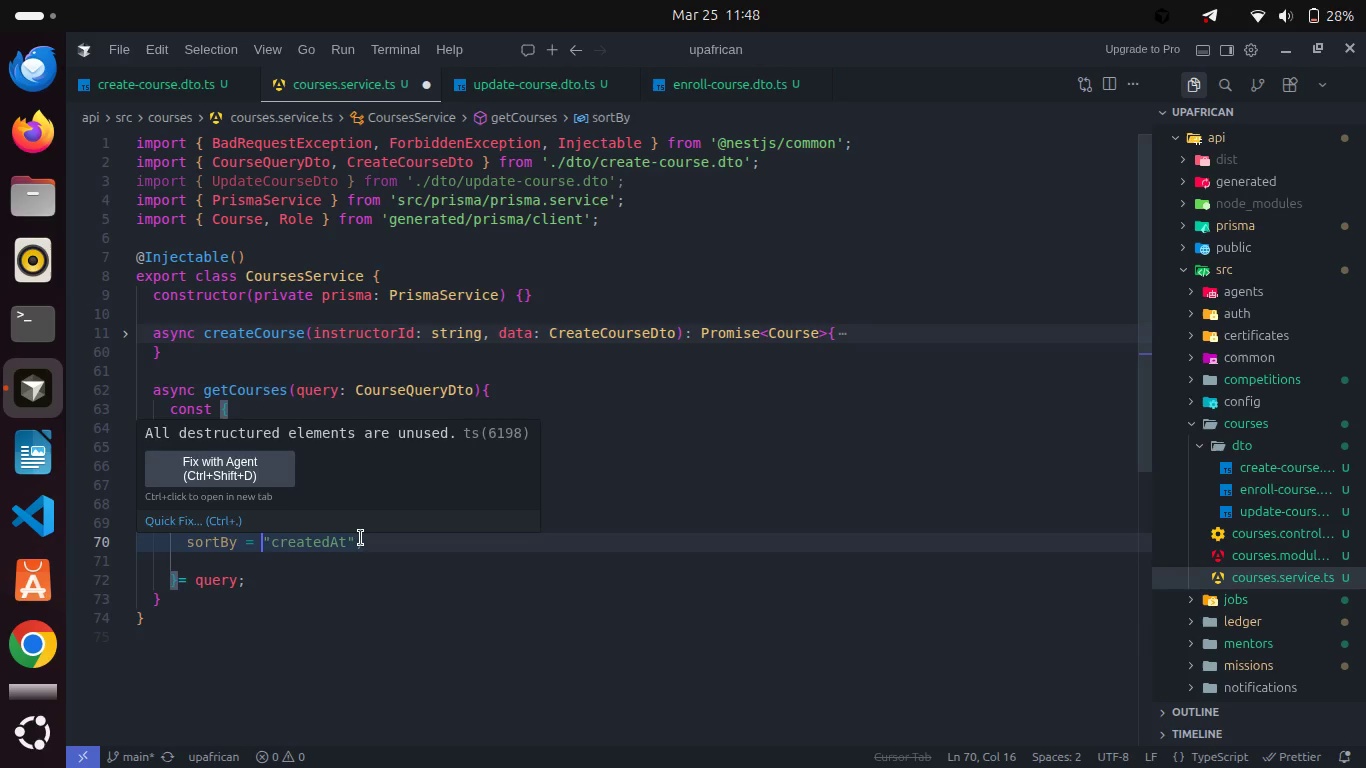 
left_click([361, 538])
 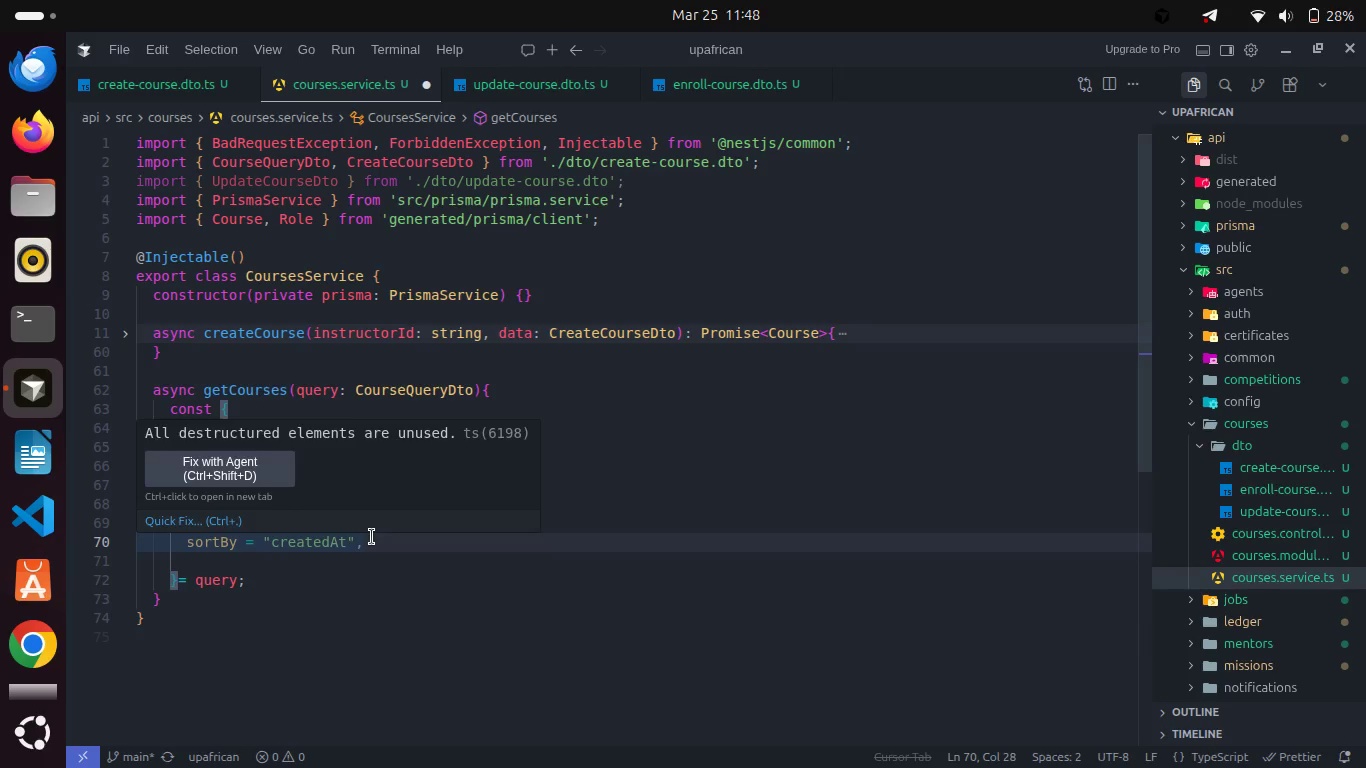 
key(Enter)
 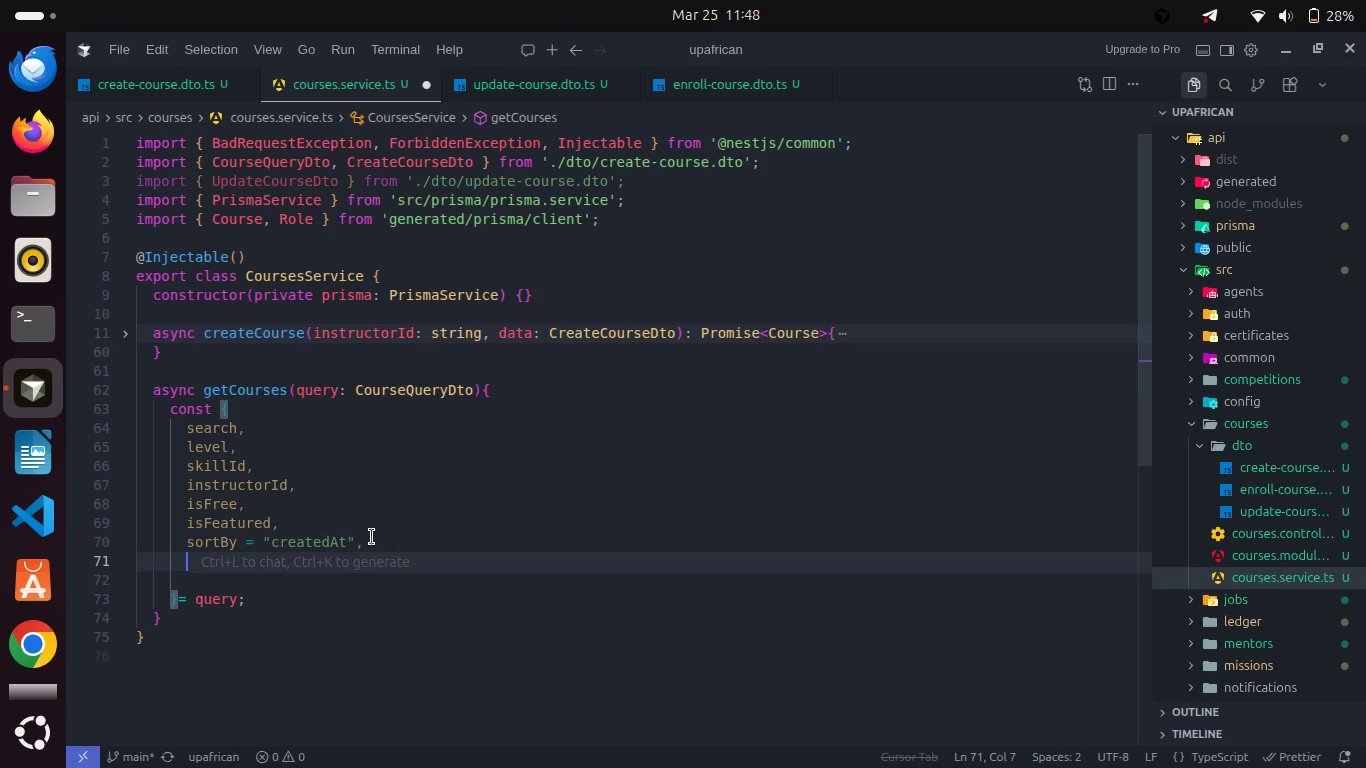 
type(sort)
 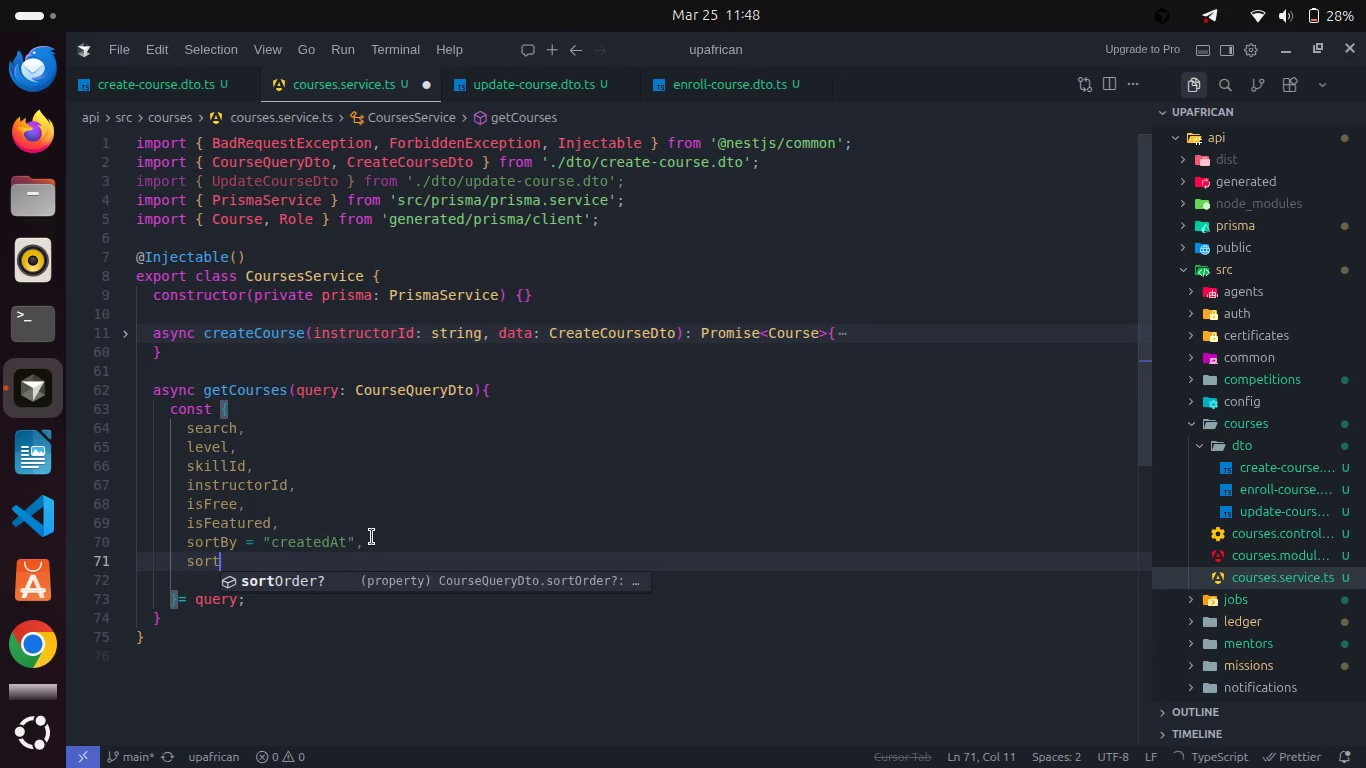 
key(Enter)
 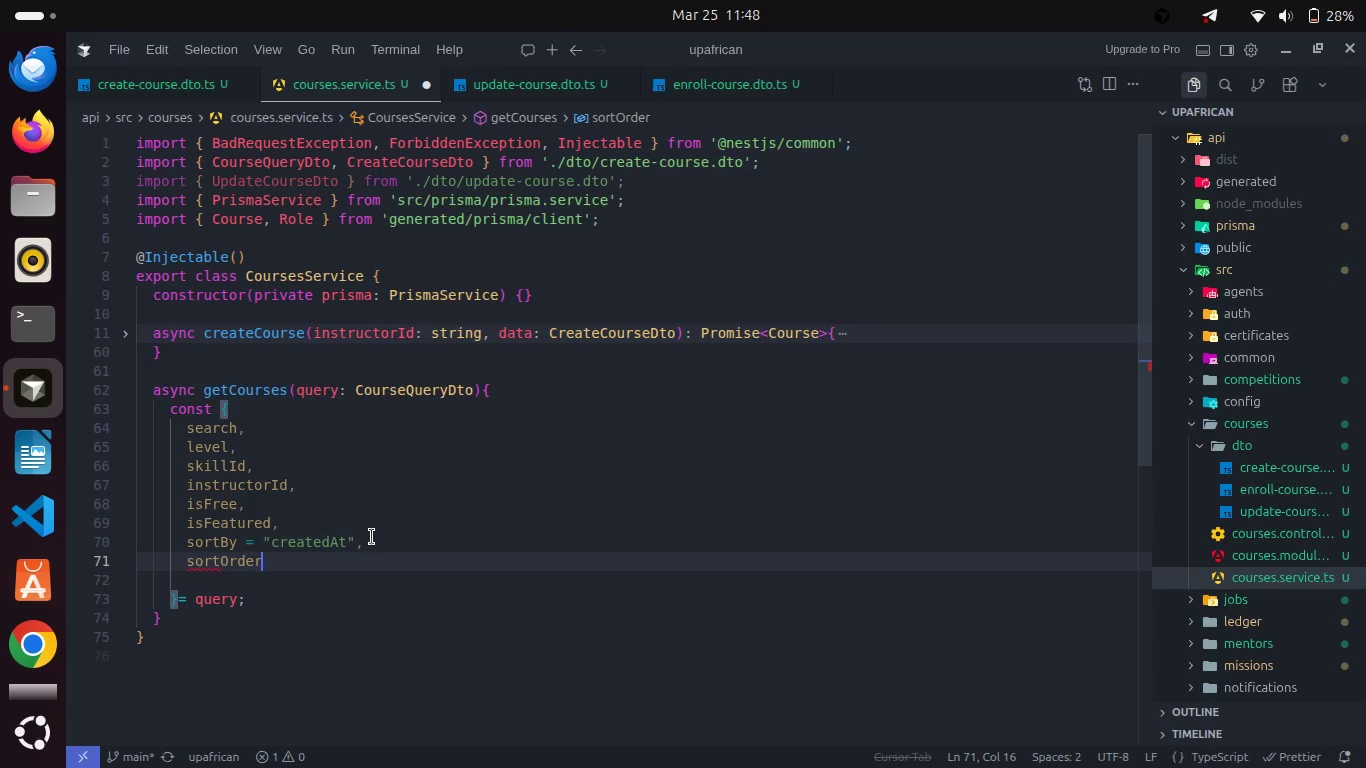 
key(Space)
 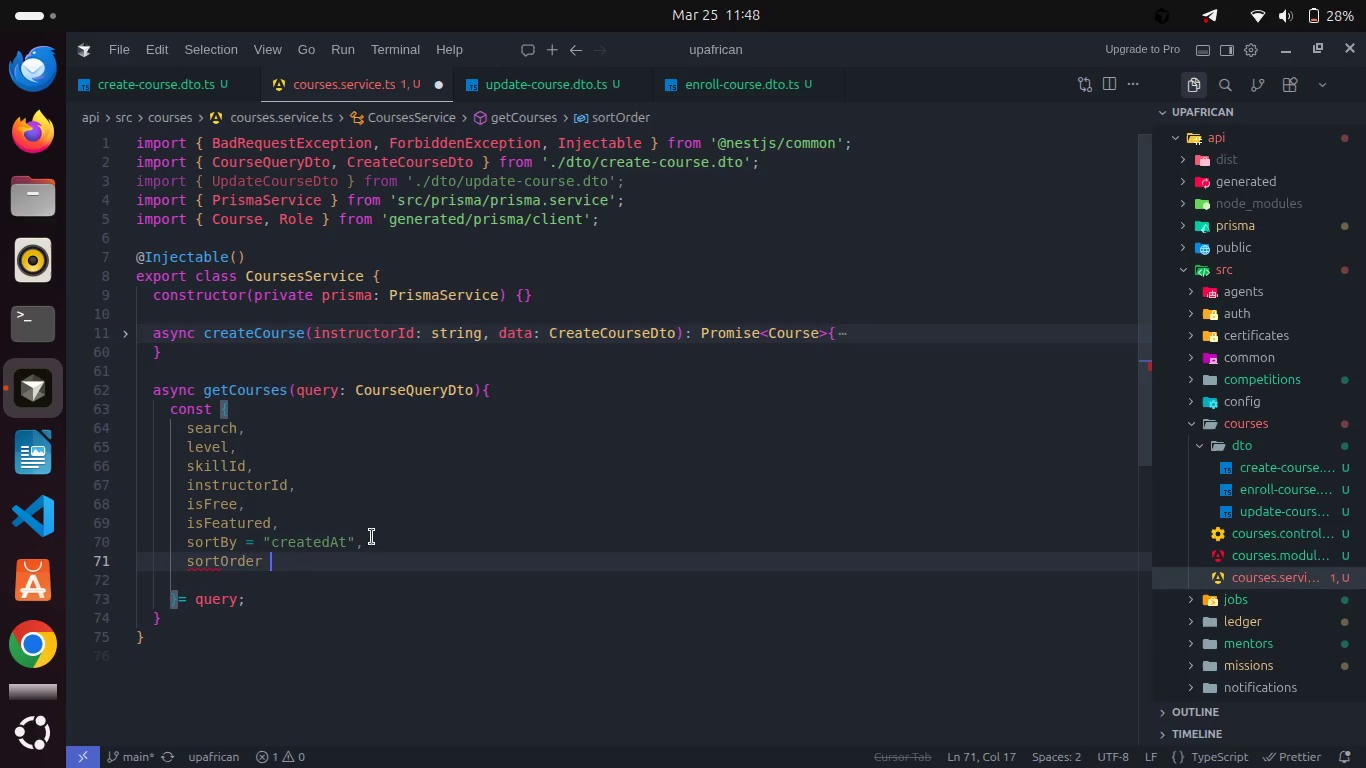 
key(Equal)
 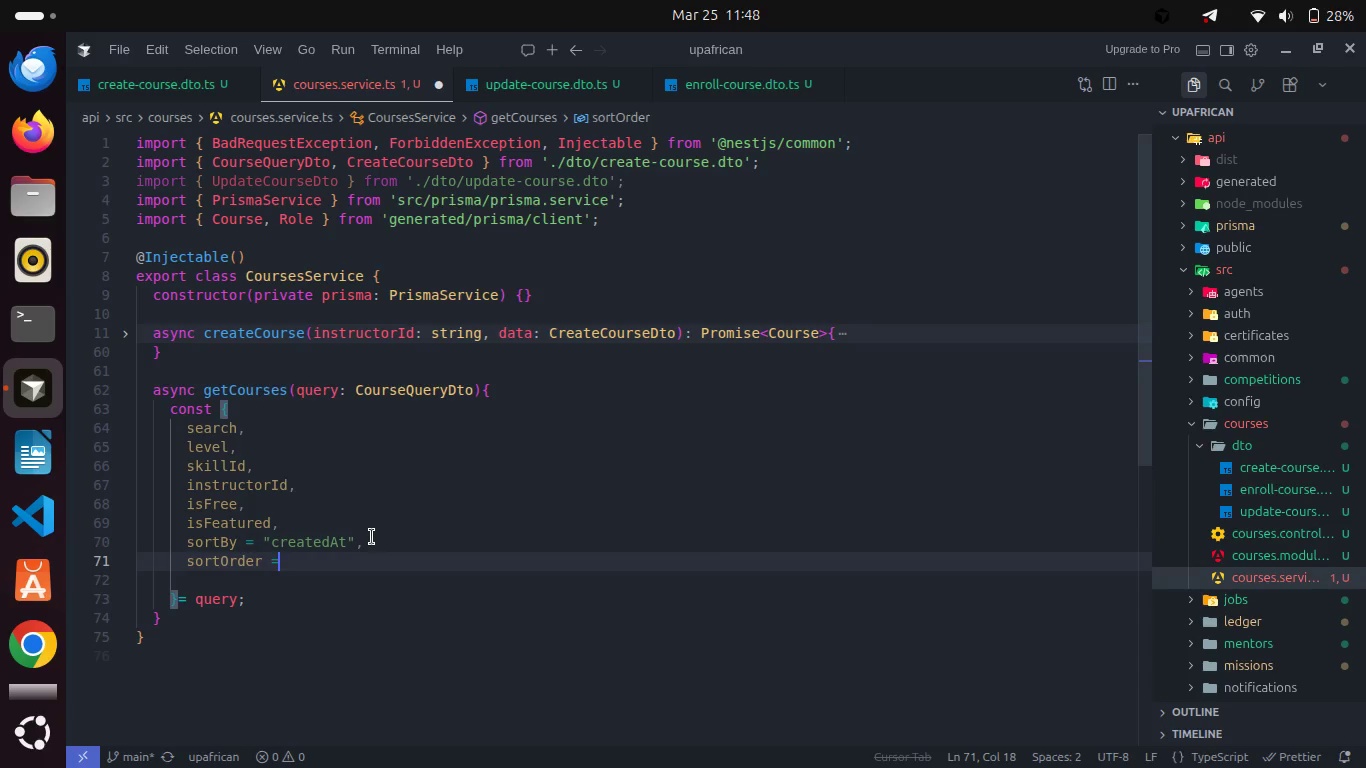 
key(Space)
 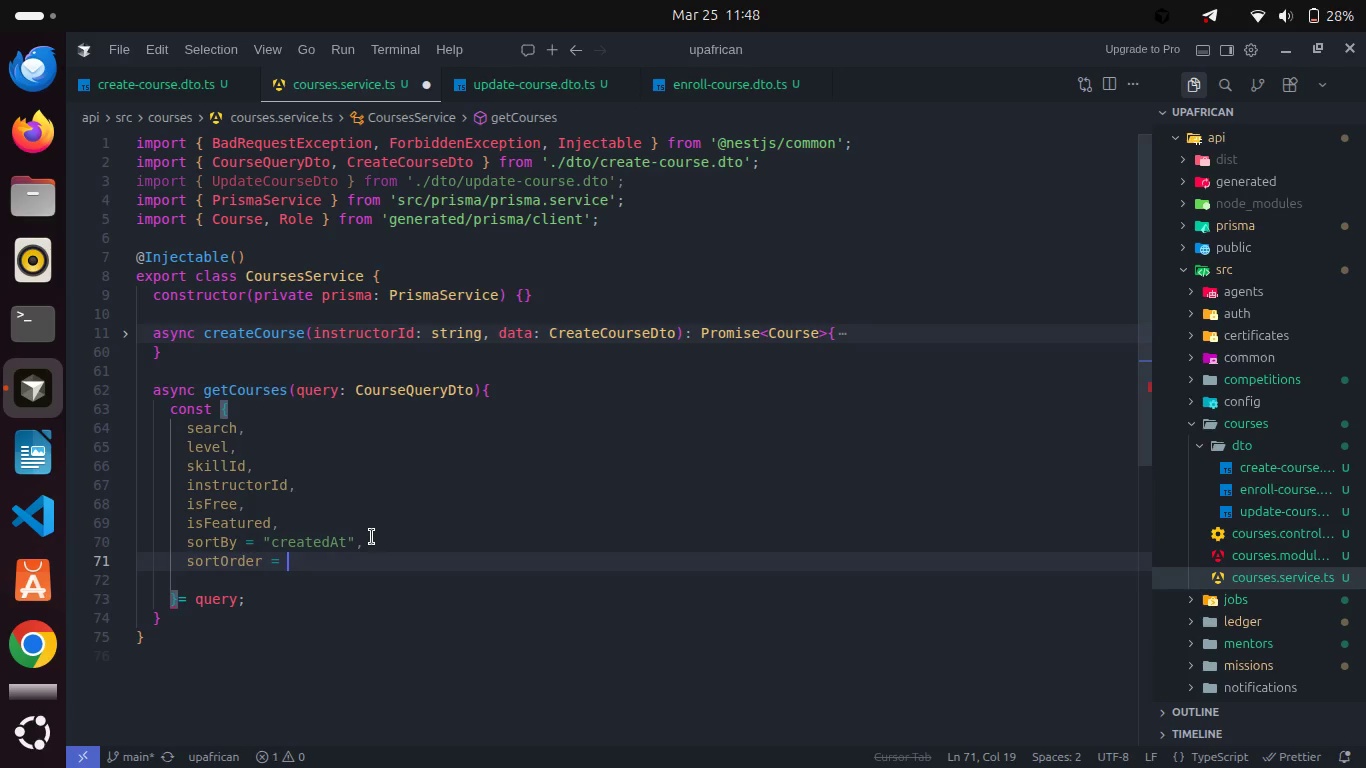 
key(Shift+ShiftRight)
 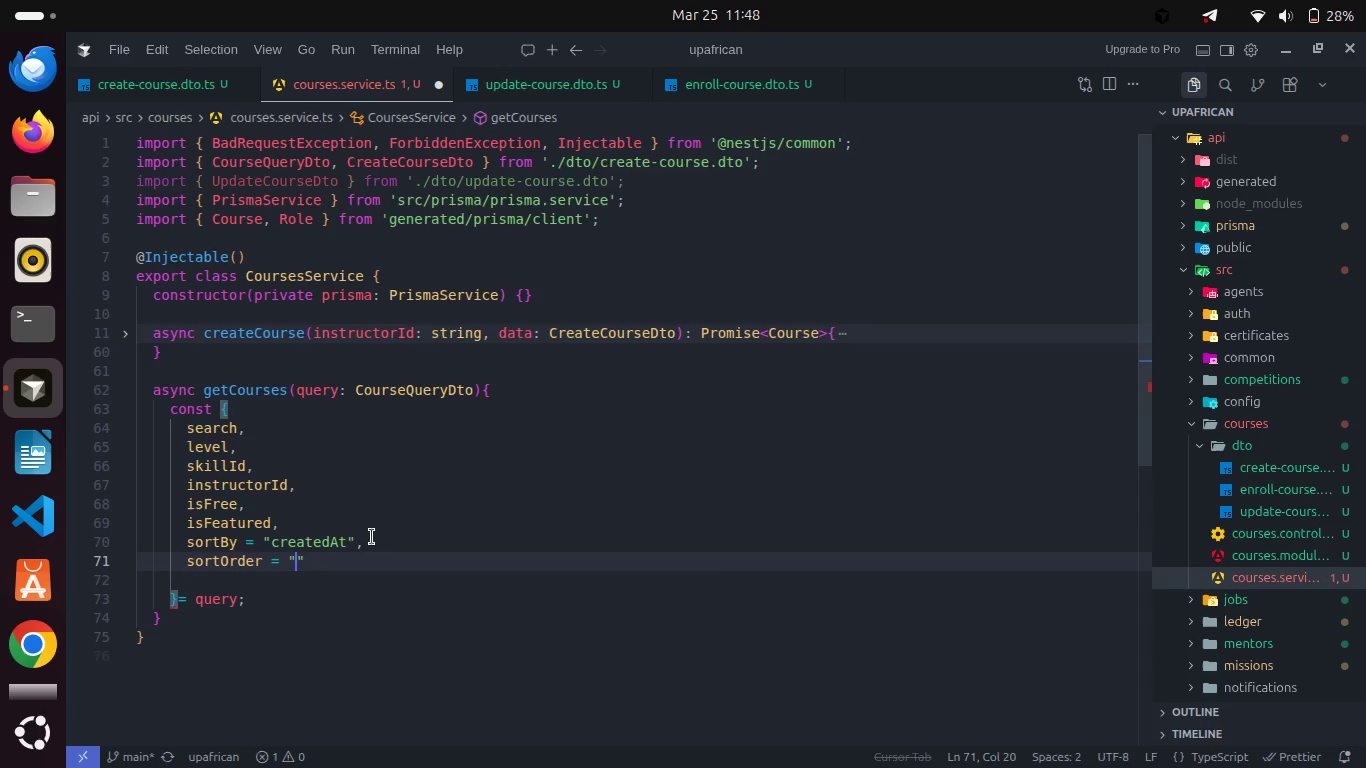 
key(Shift+Quote)
 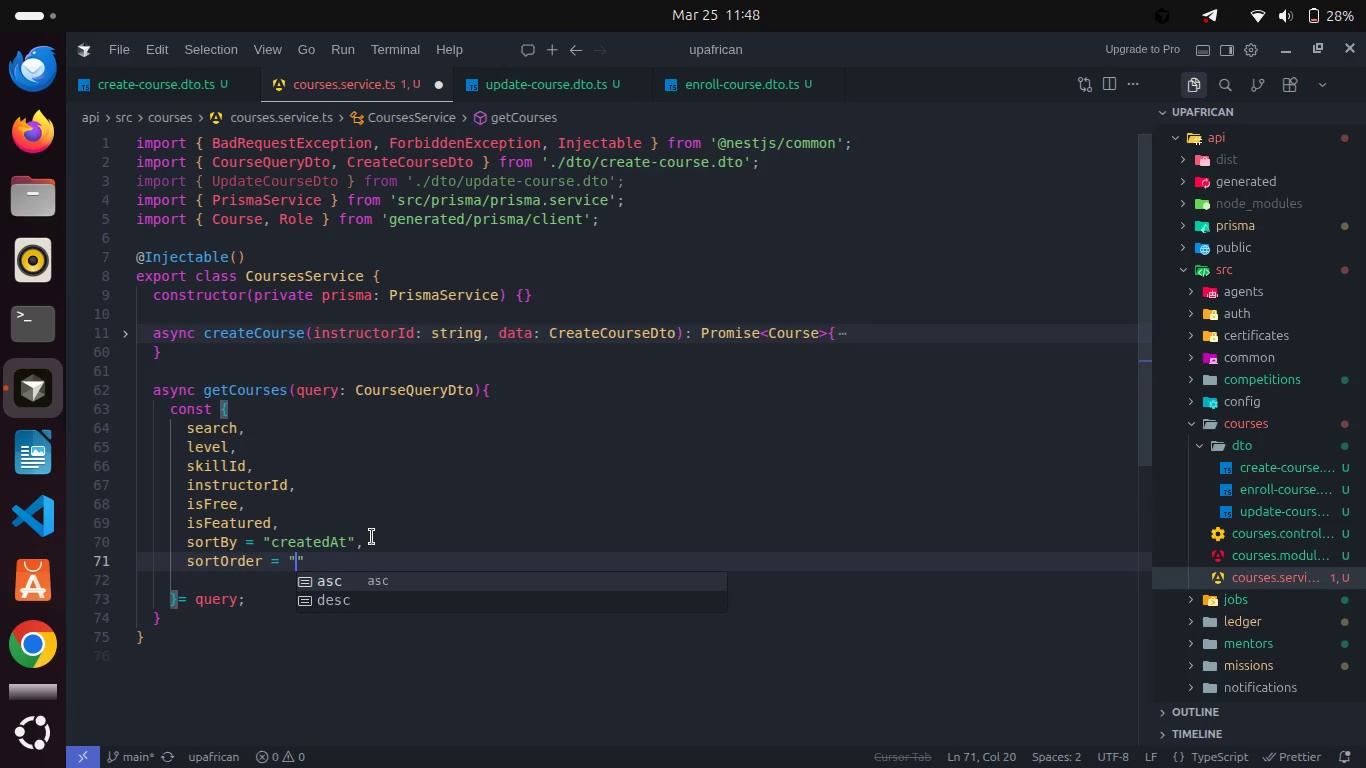 
key(D)
 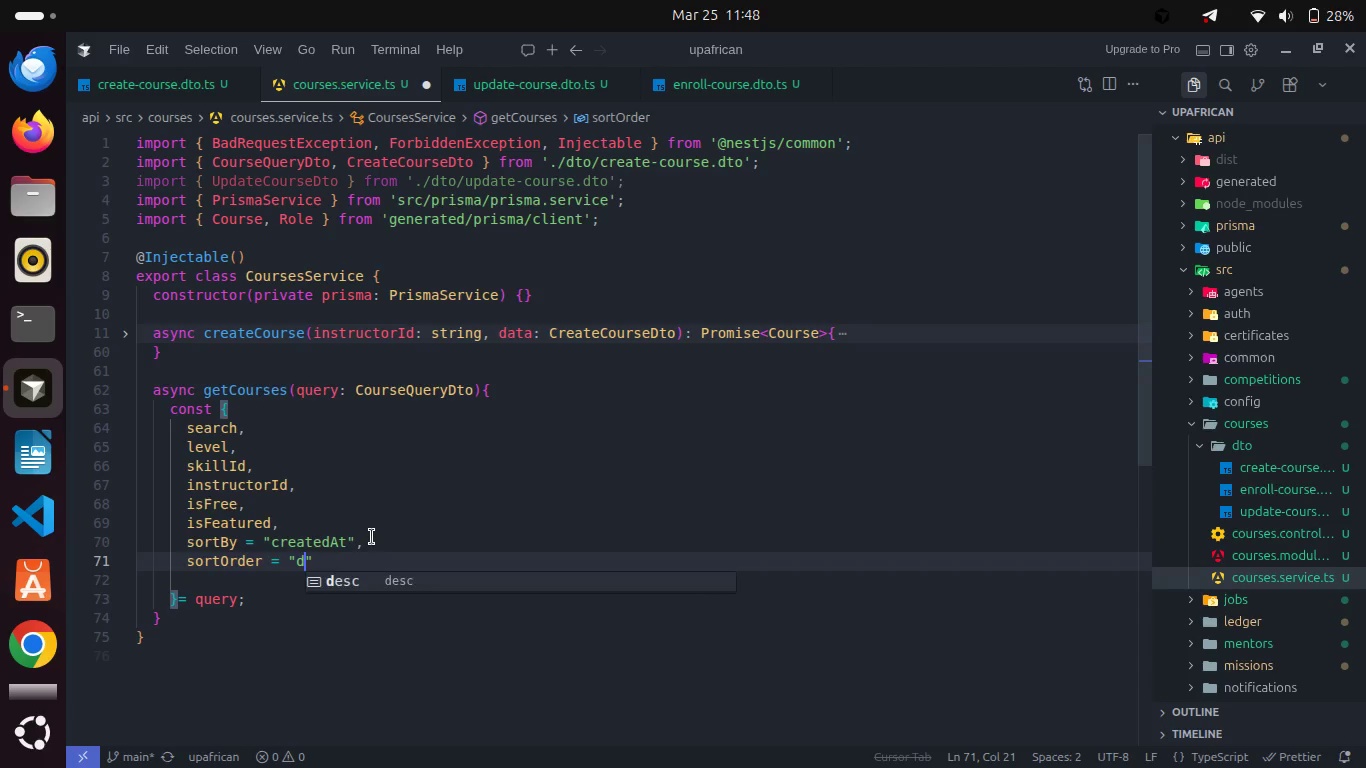 
key(Enter)
 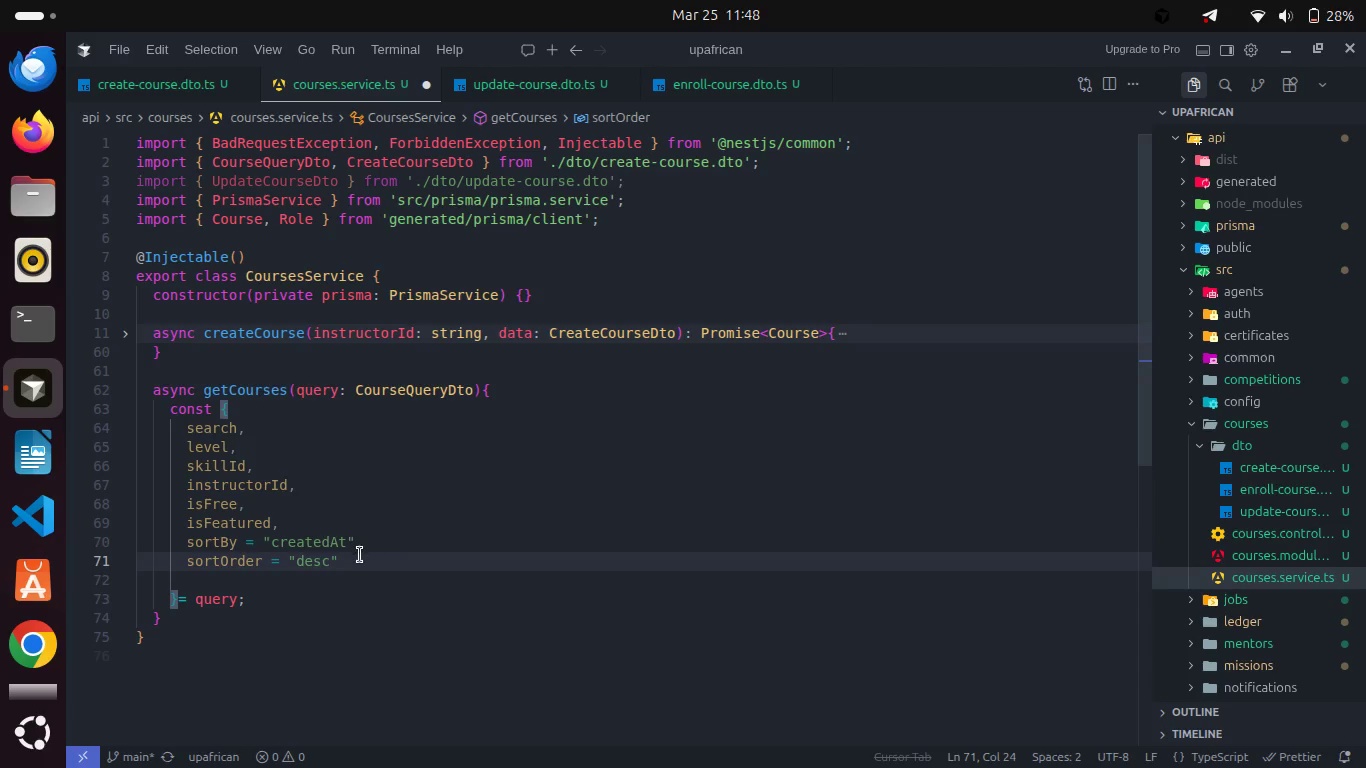 
left_click([360, 555])
 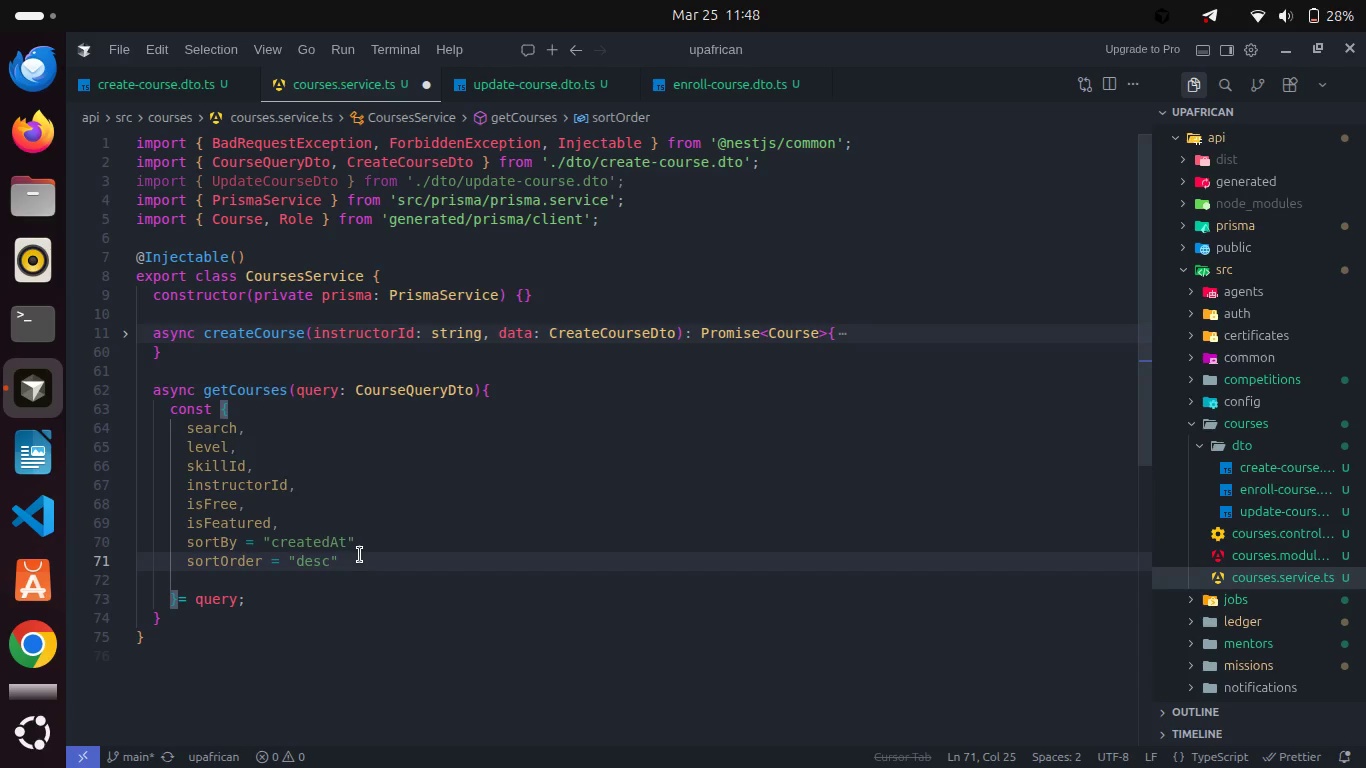 
key(Comma)
 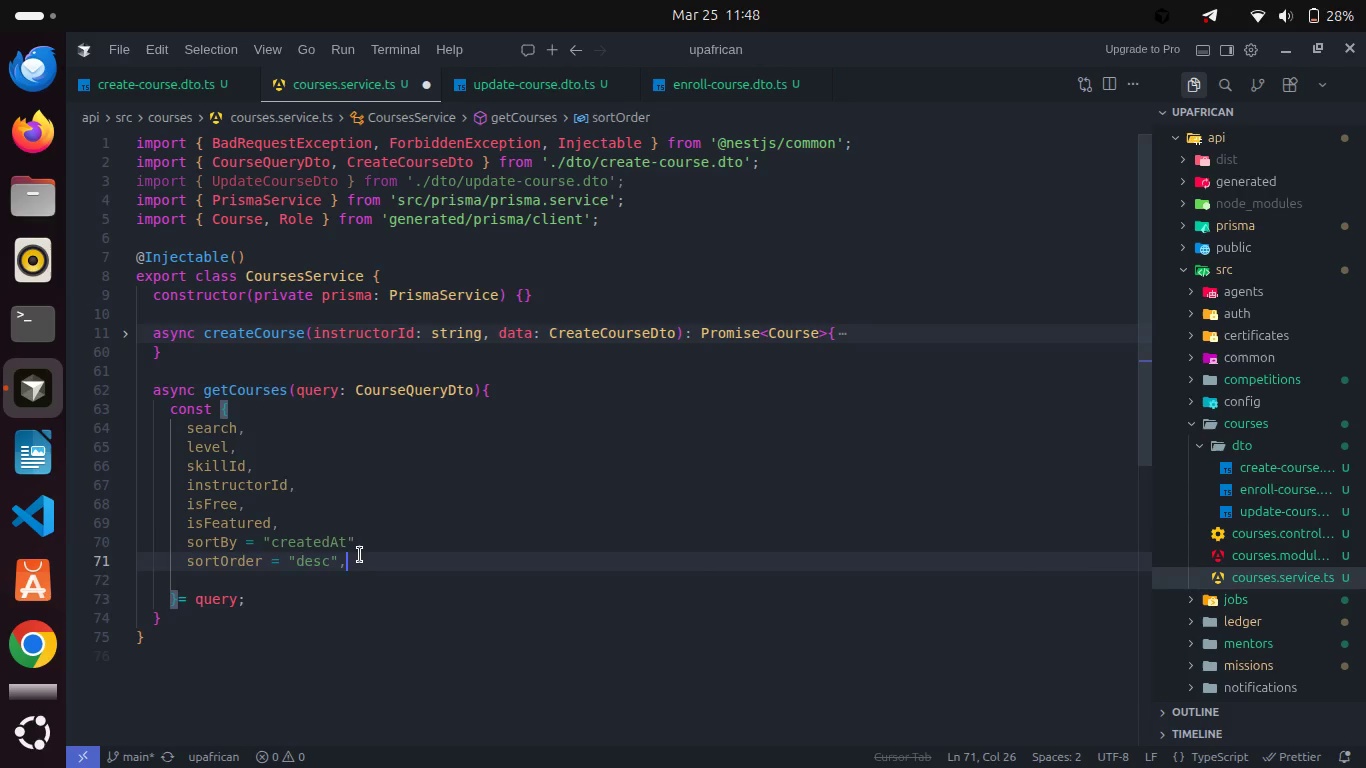 
key(Enter)
 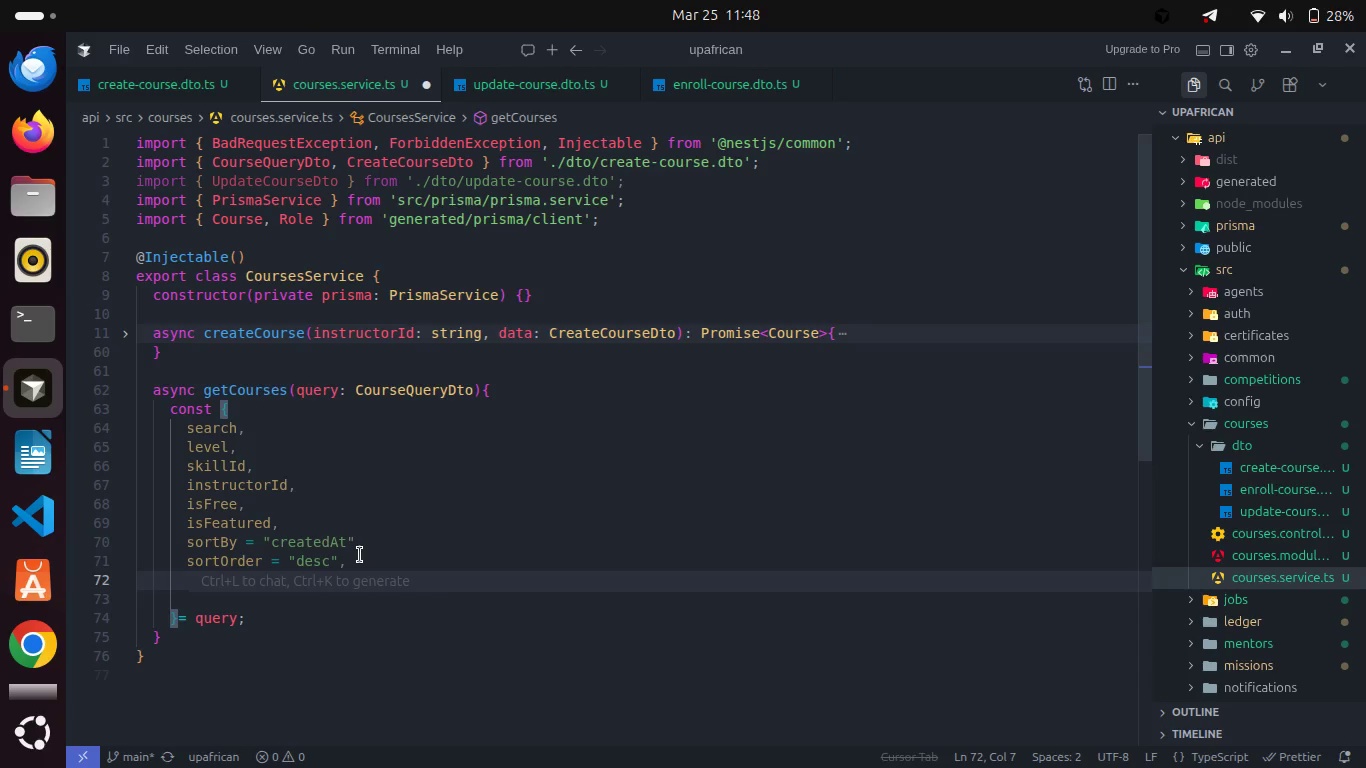 
type(page= 1,)
 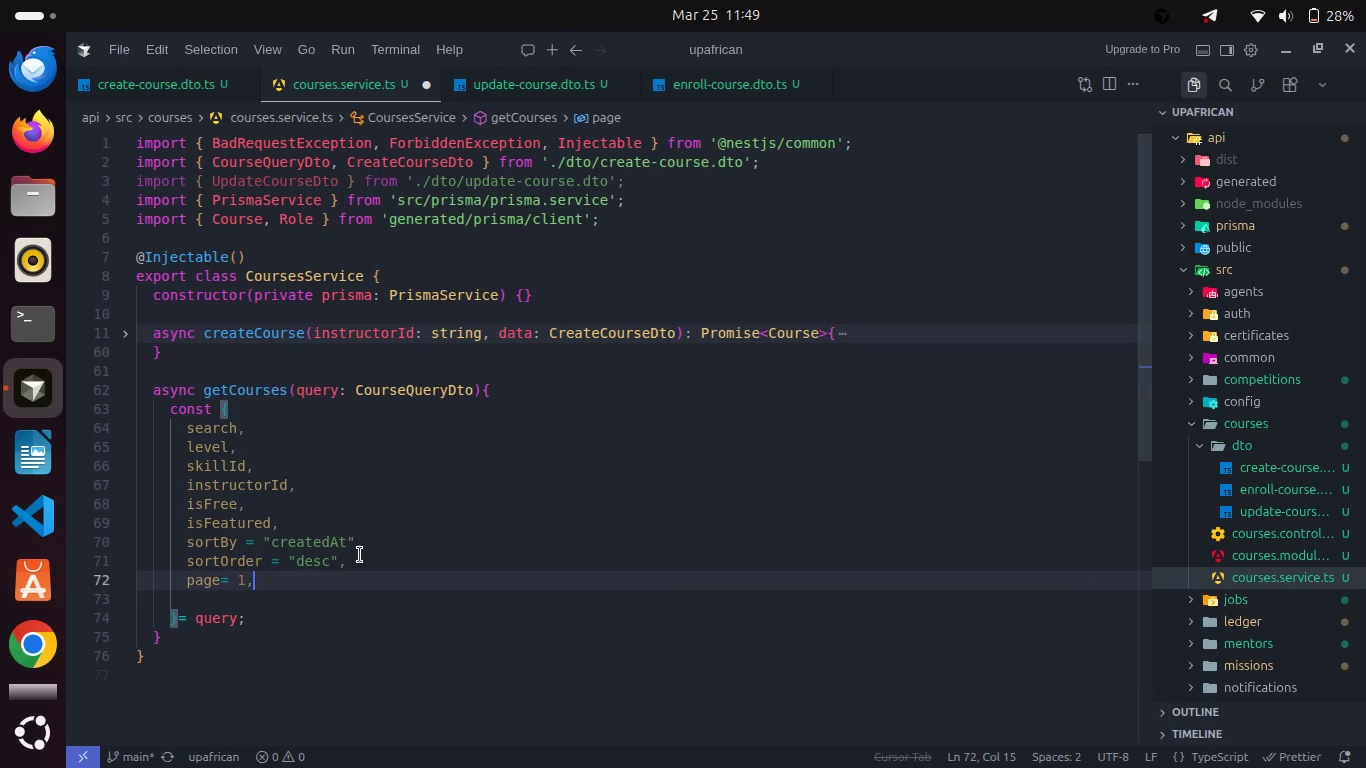 
key(Enter)
 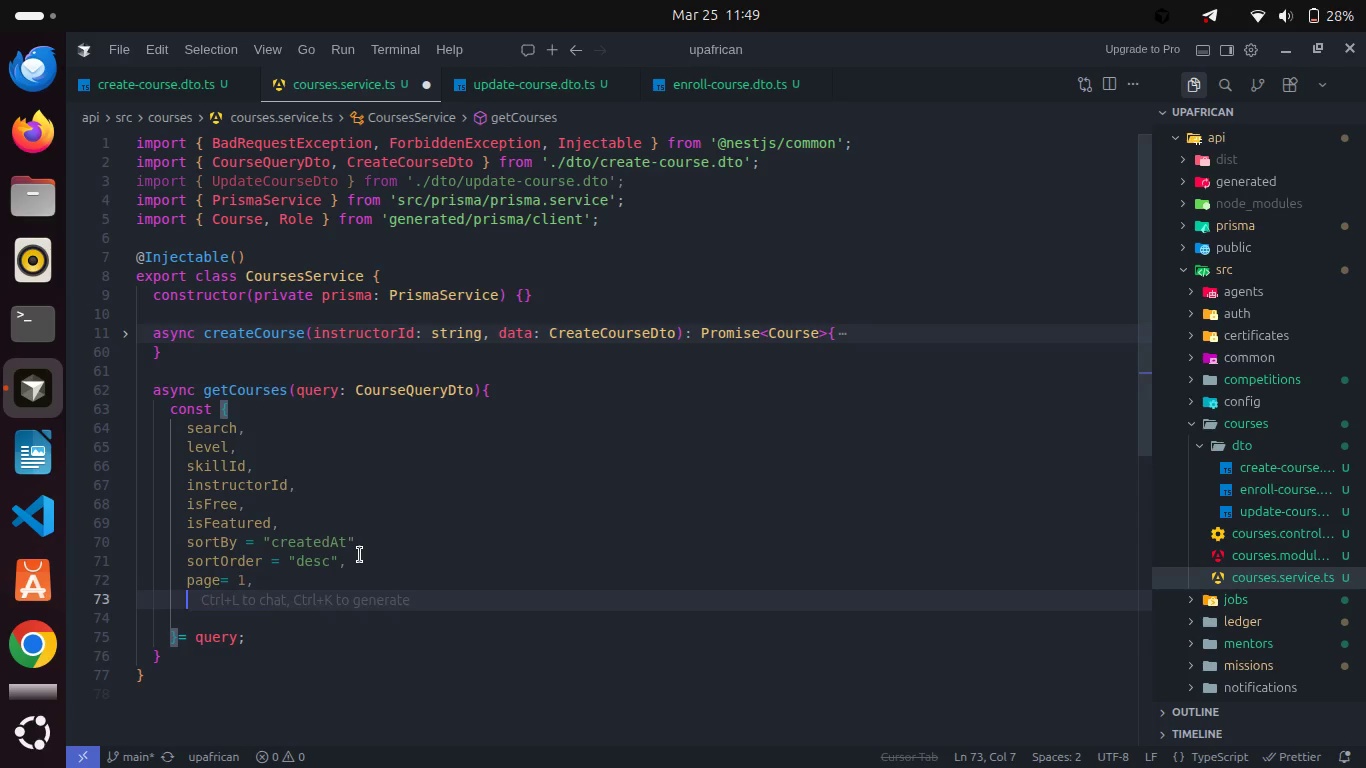 
type(lim)
 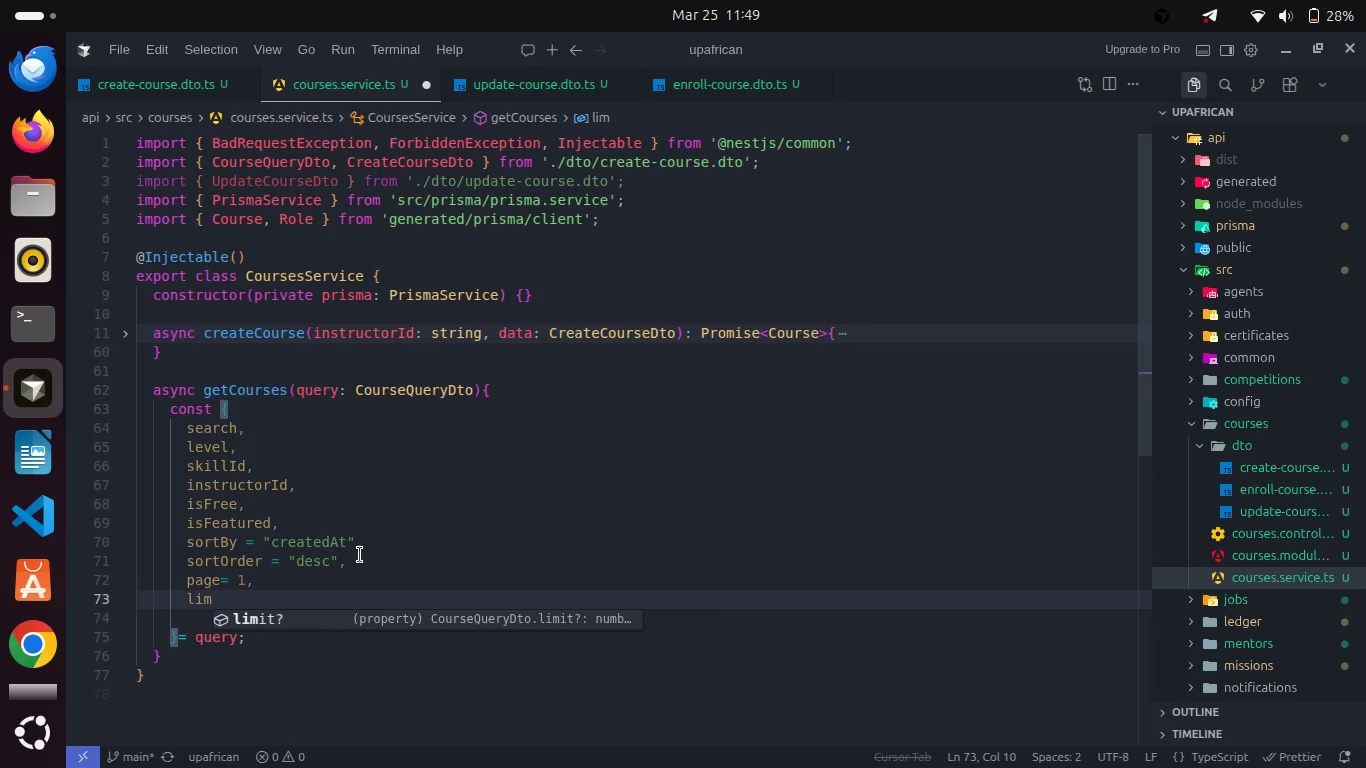 
key(Enter)
 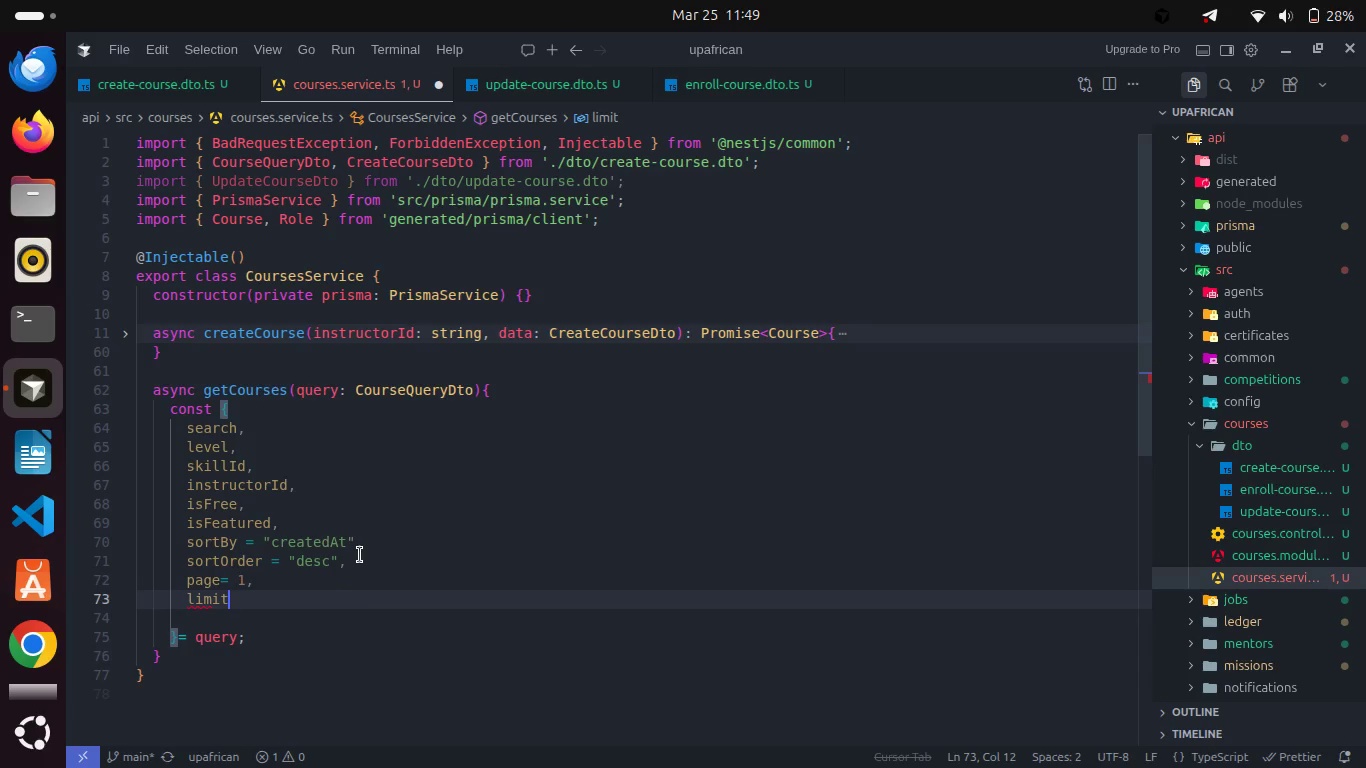 
type( = 10,)
 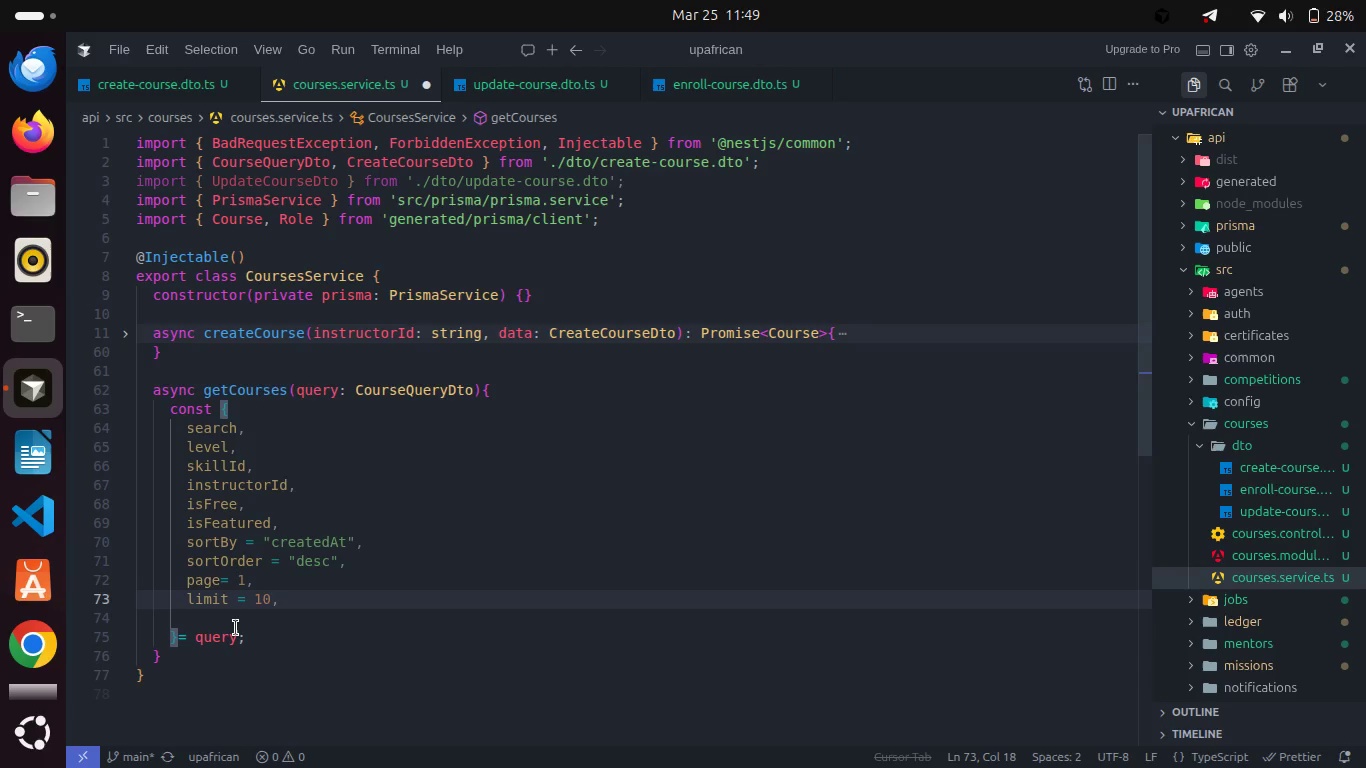 
left_click([236, 628])
 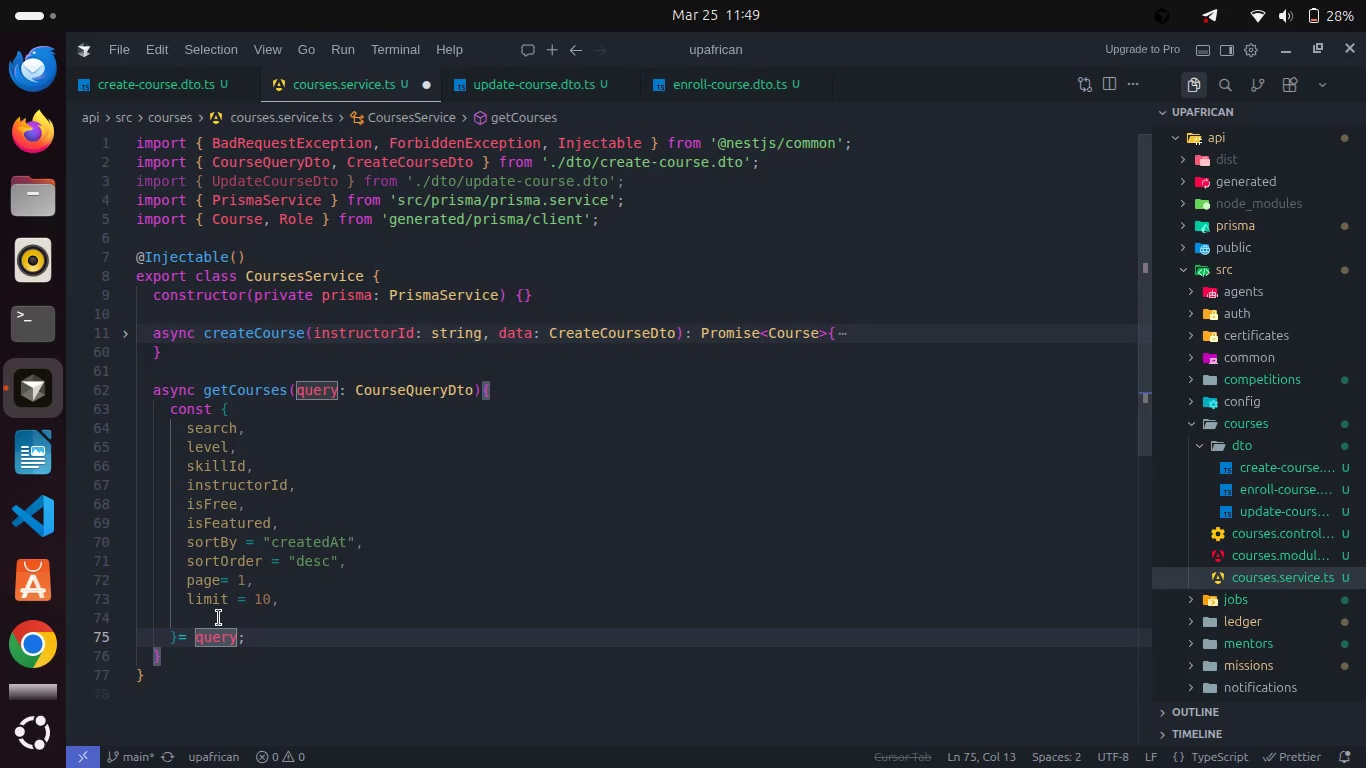 
left_click([219, 618])
 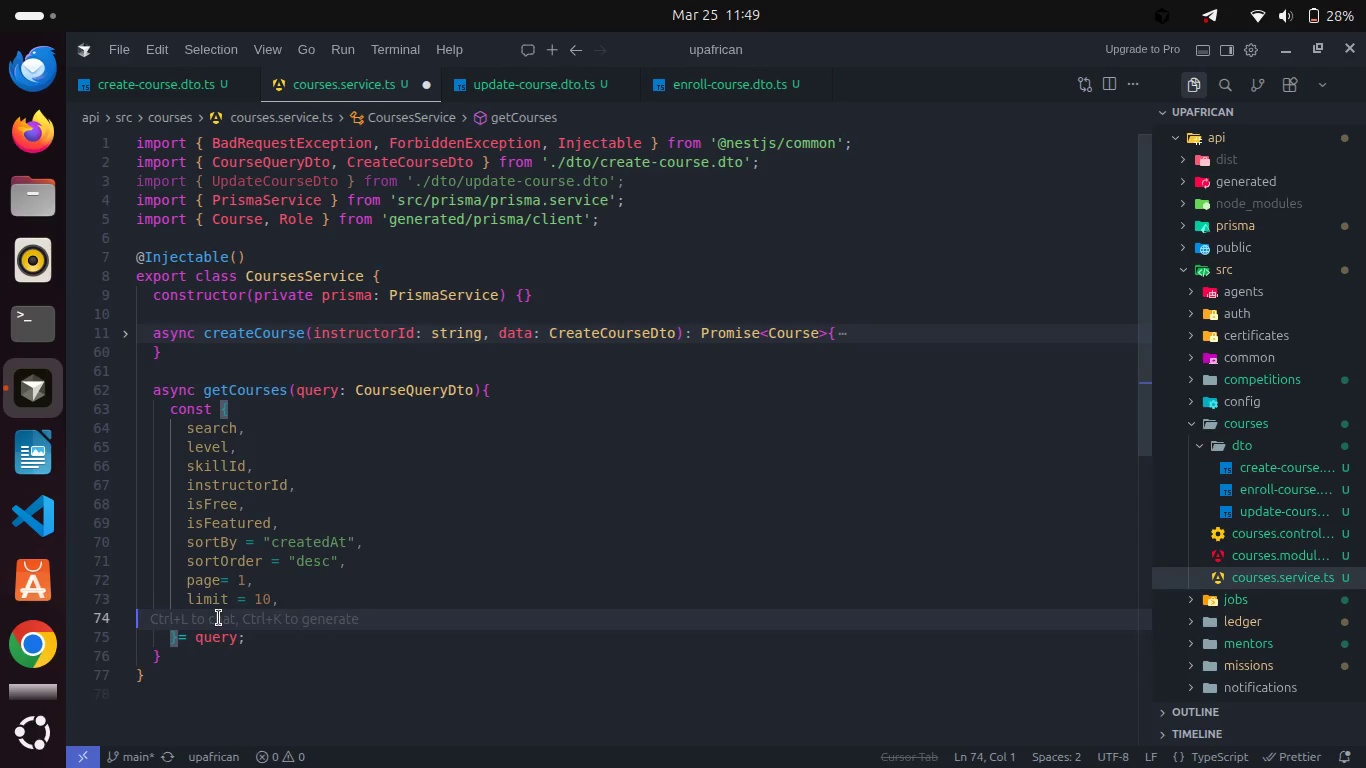 
key(Backspace)
 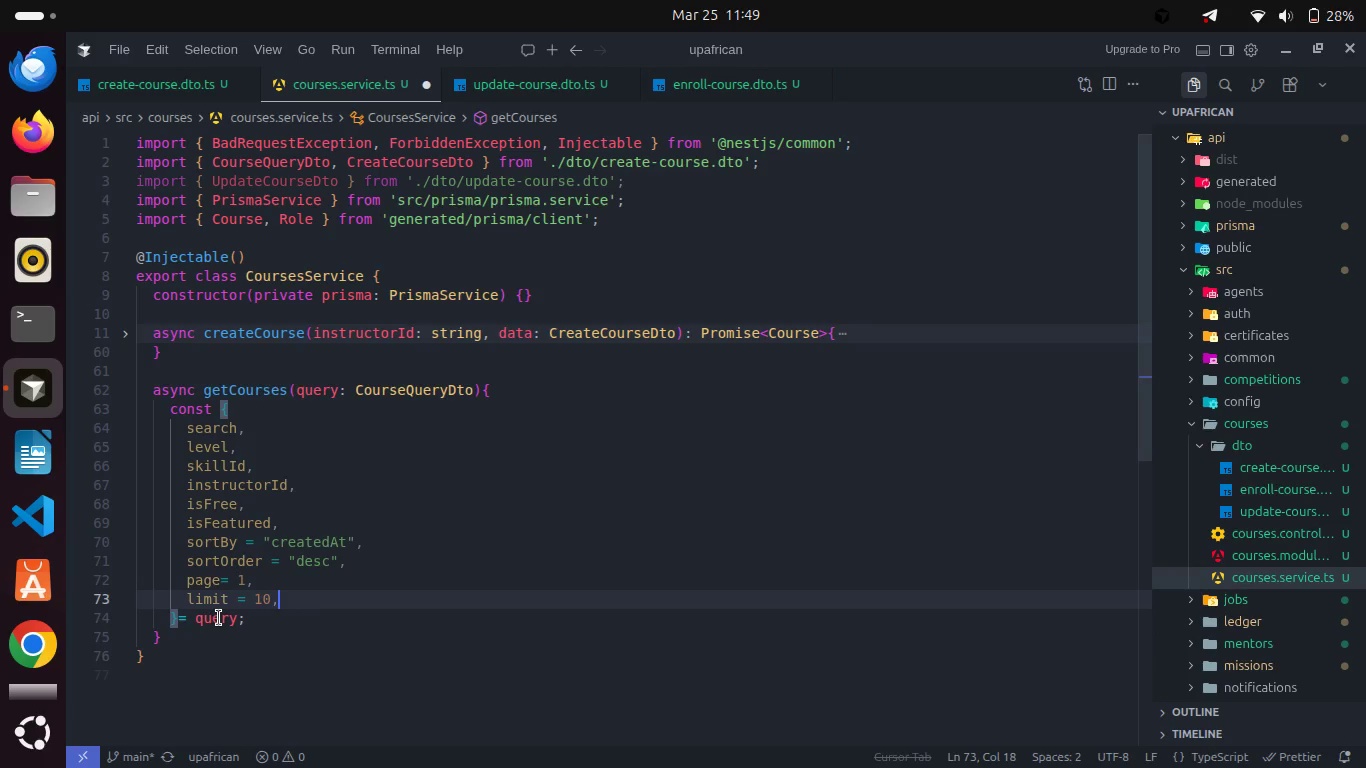 
key(Control+S)
 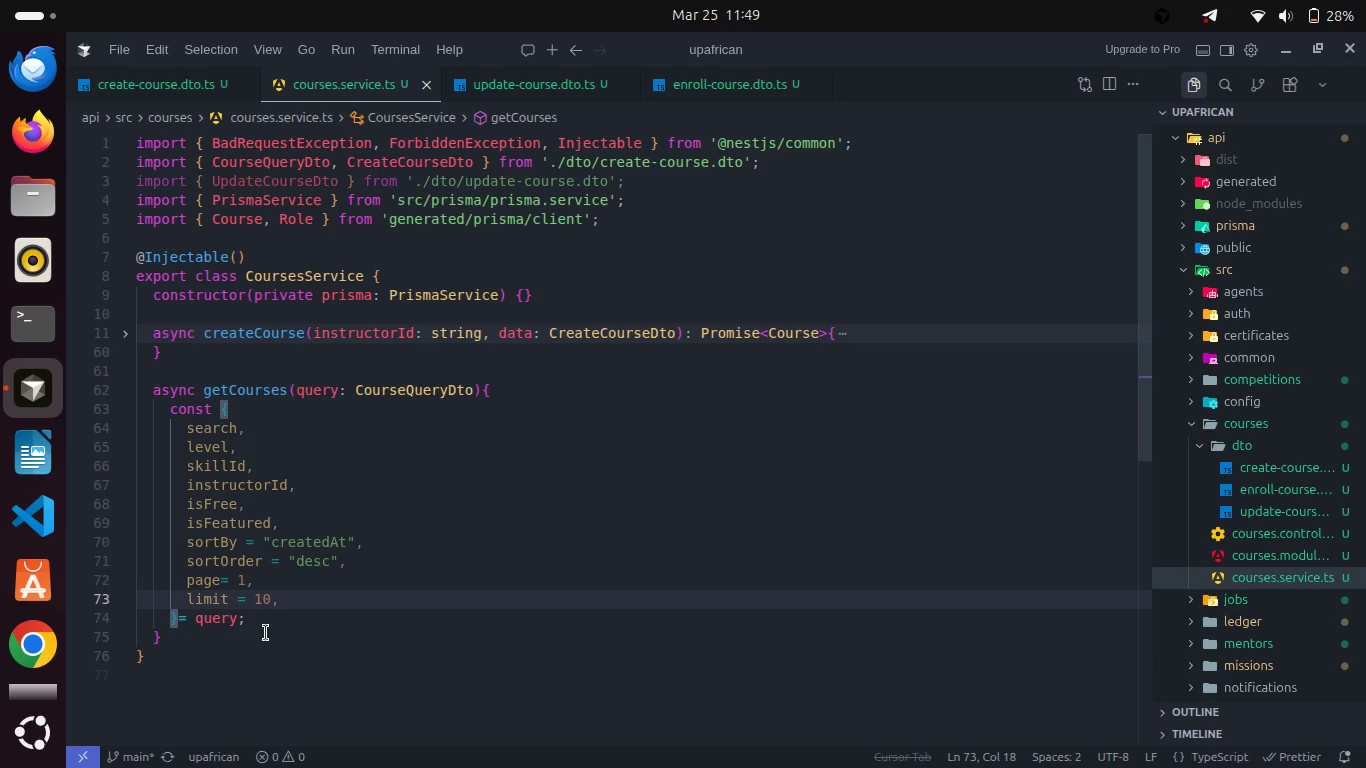 
left_click([262, 617])
 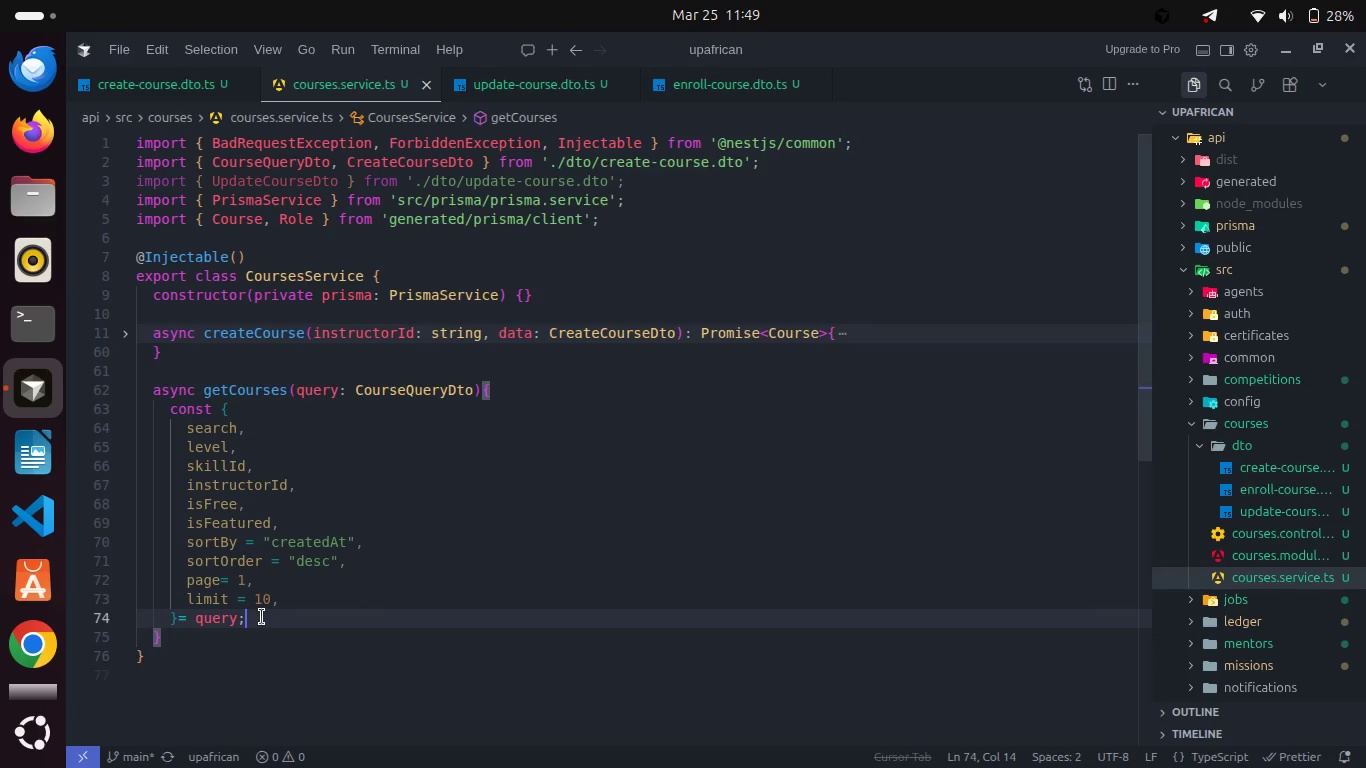 
key(Enter)
 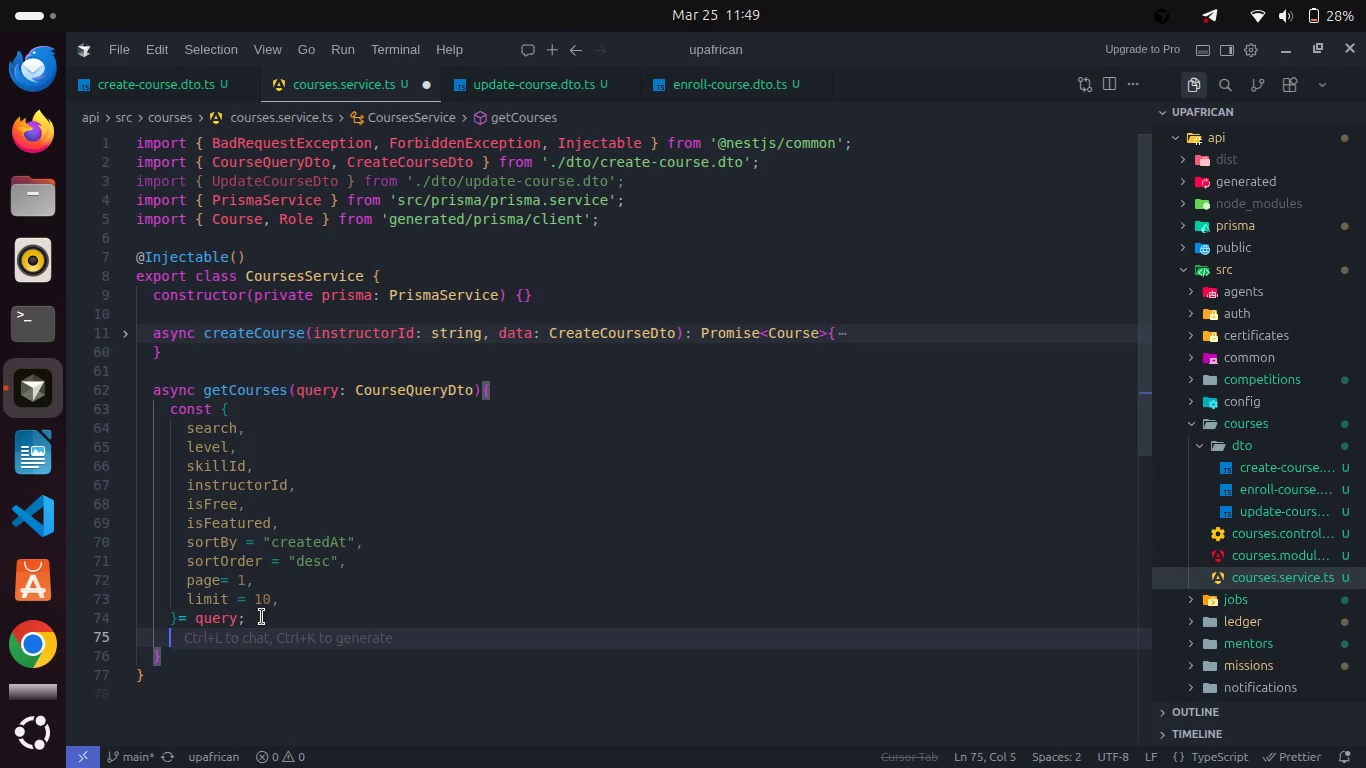 
key(Enter)
 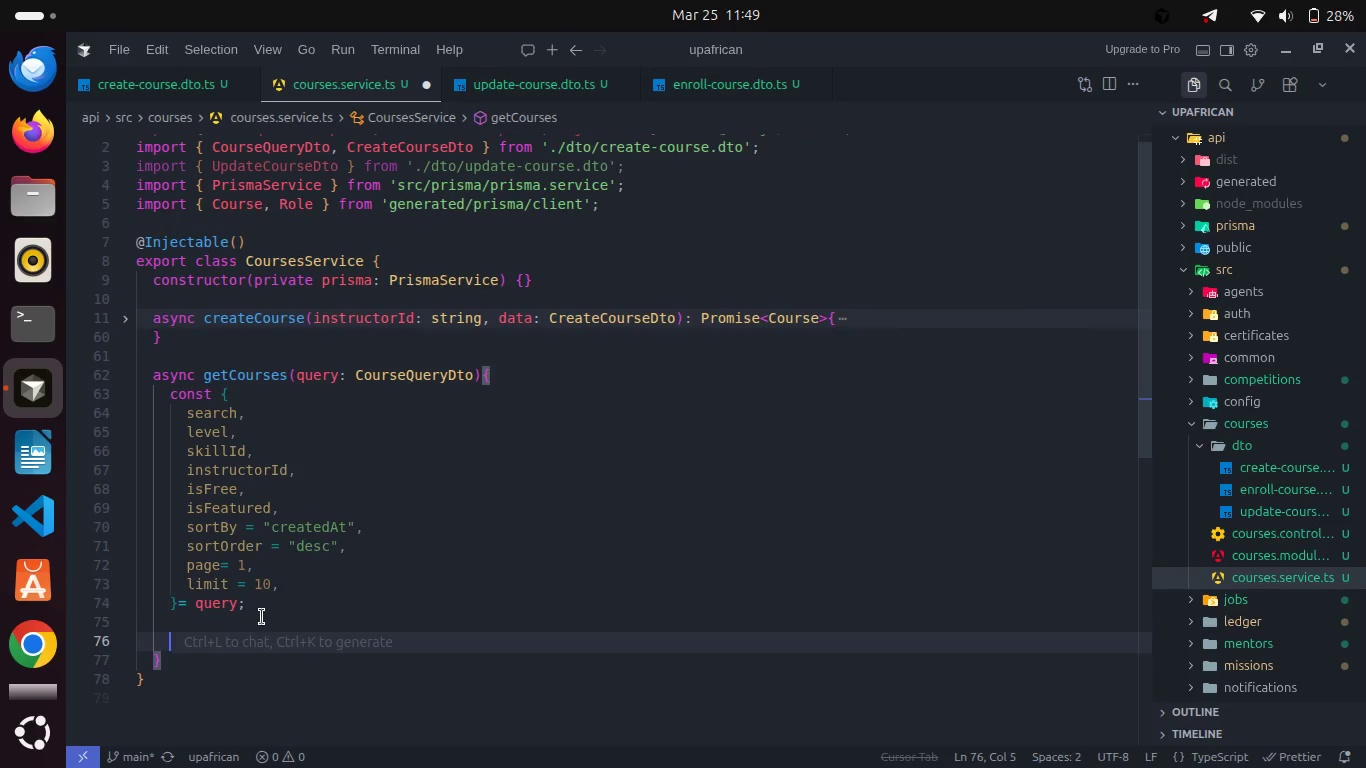 
type(const skip = (page -1)
 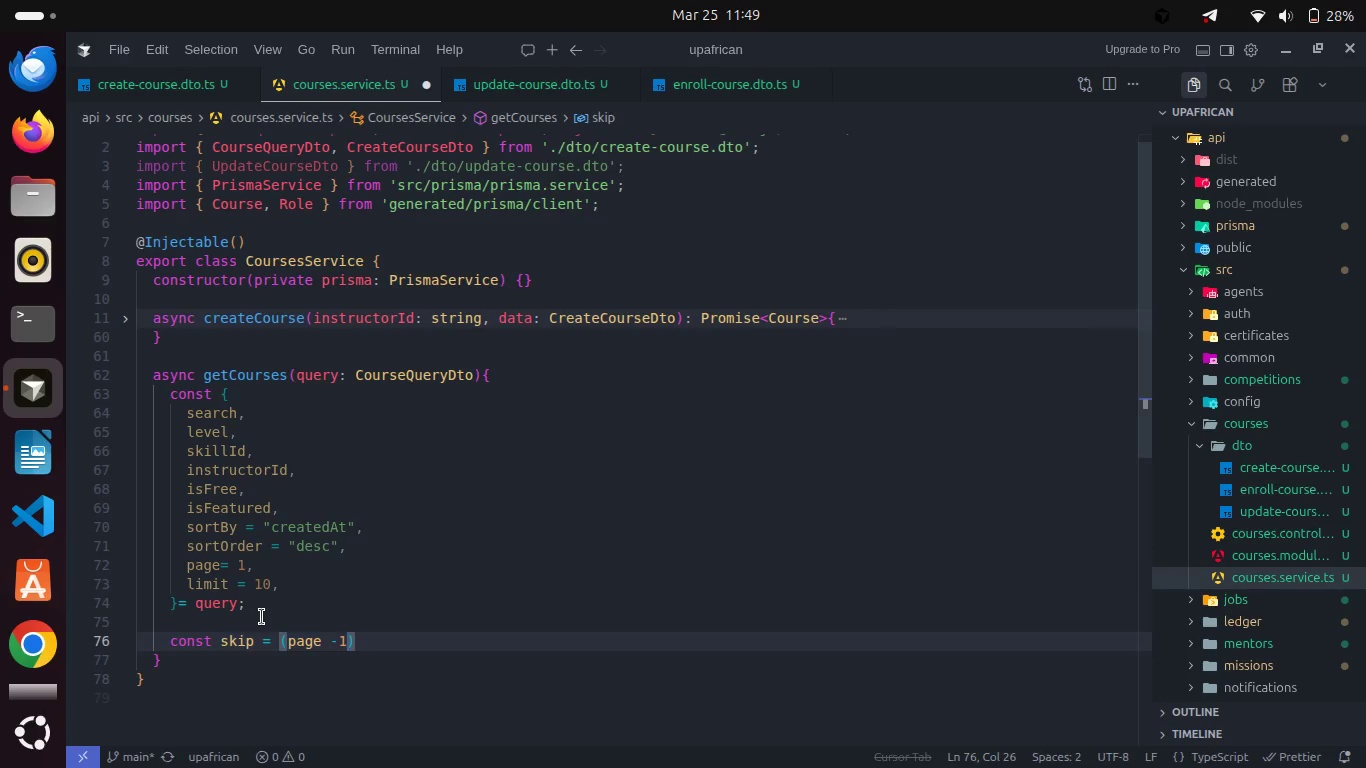 
key(ArrowRight)
 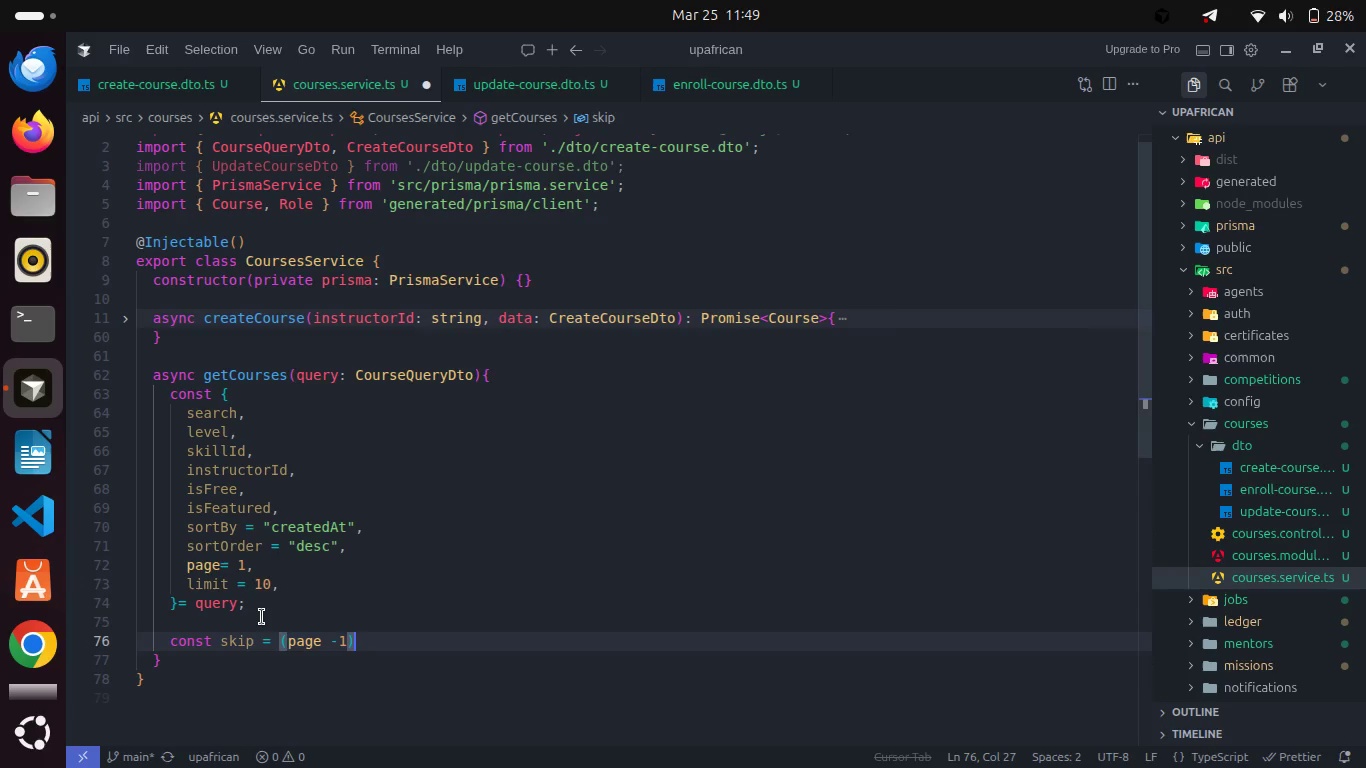 
type( * limi)
 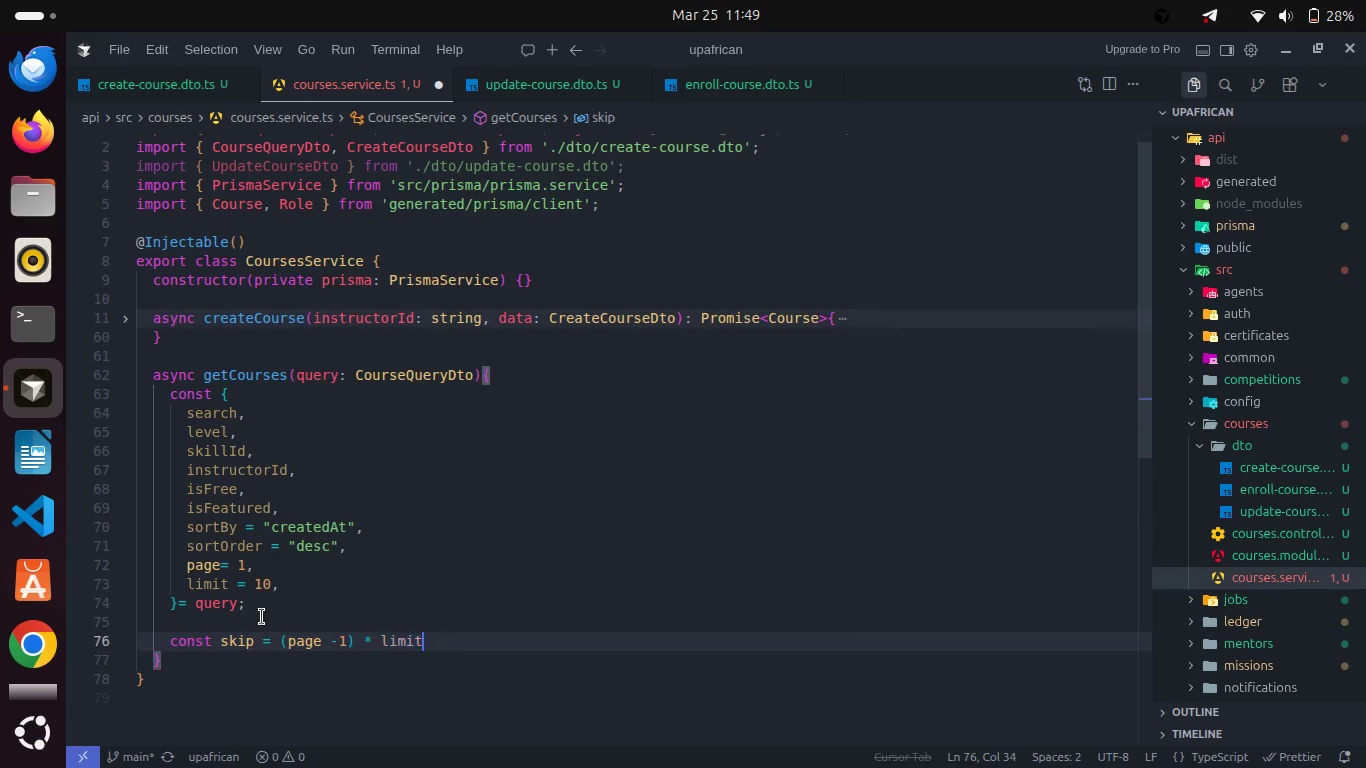 
 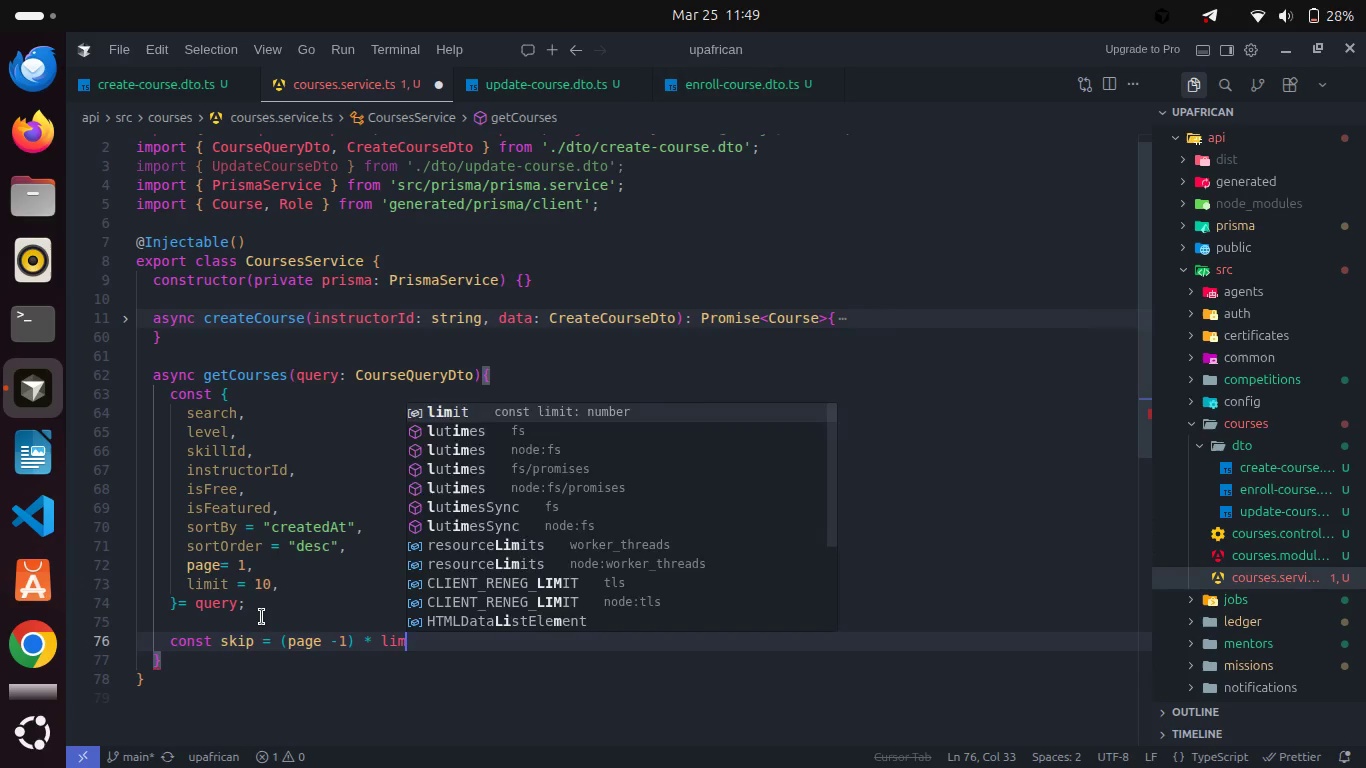 
key(Enter)
 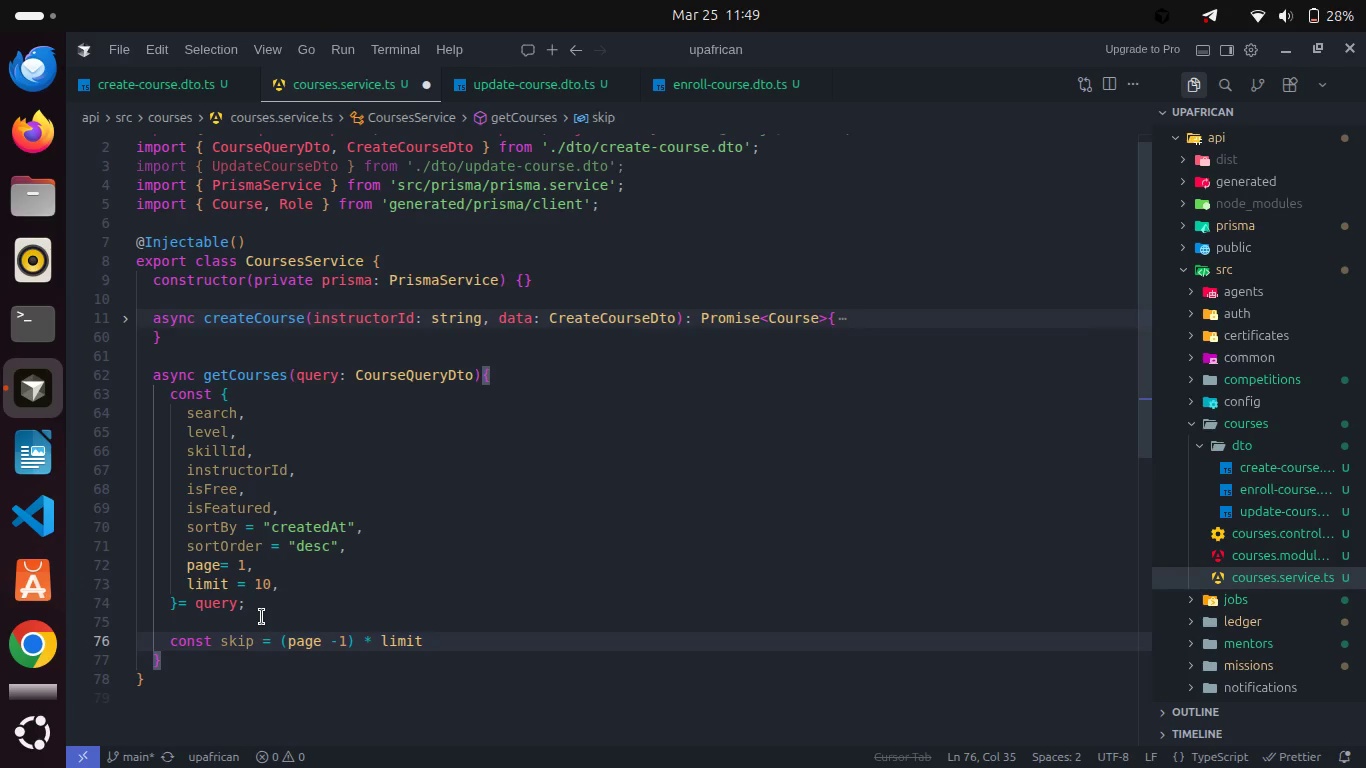 
key(Semicolon)
 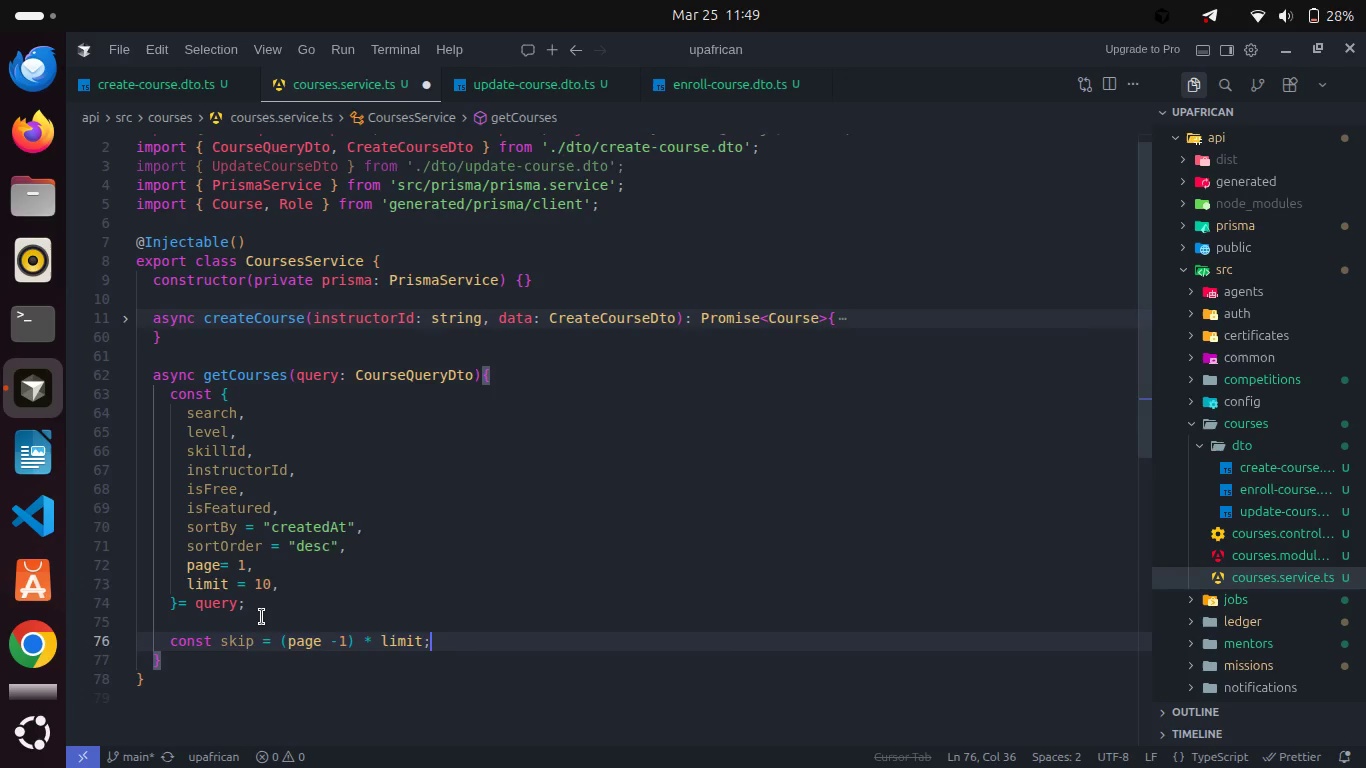 
key(Enter)
 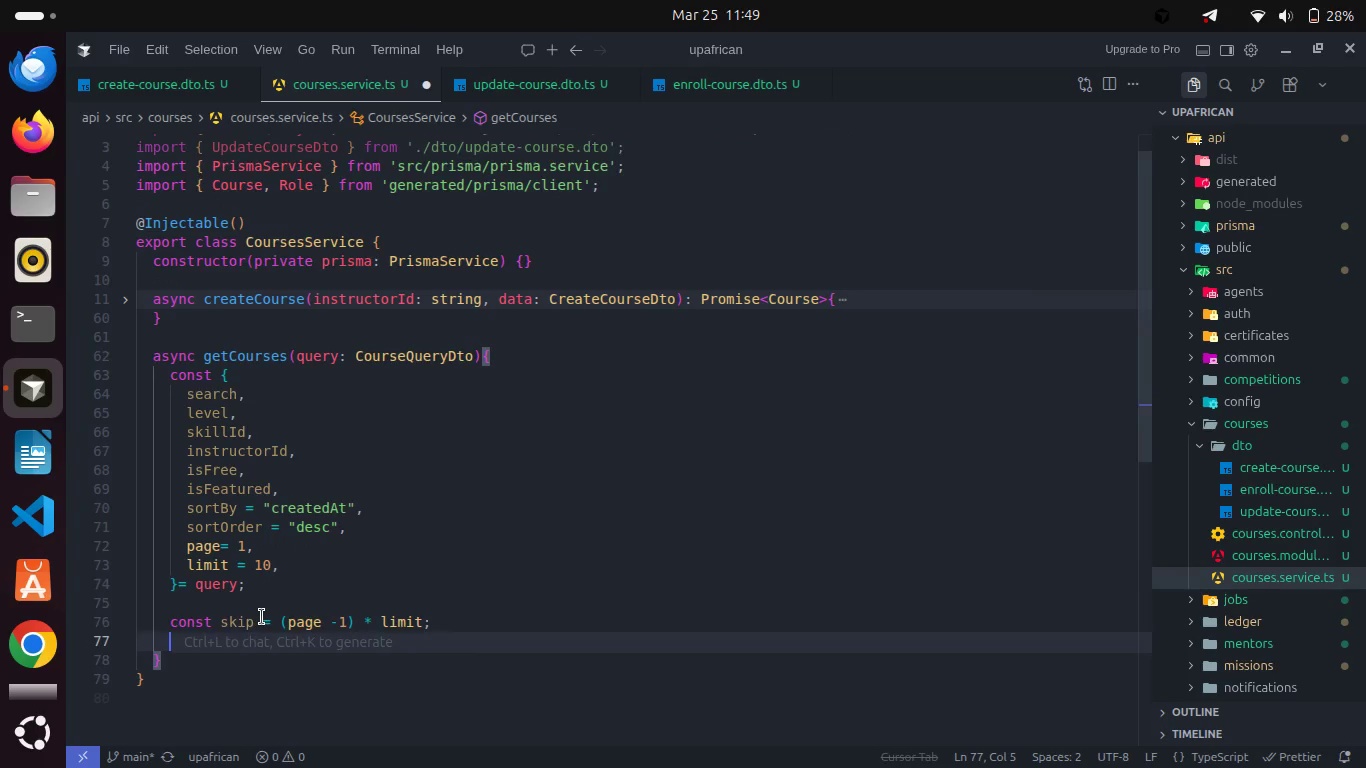 
key(Enter)
 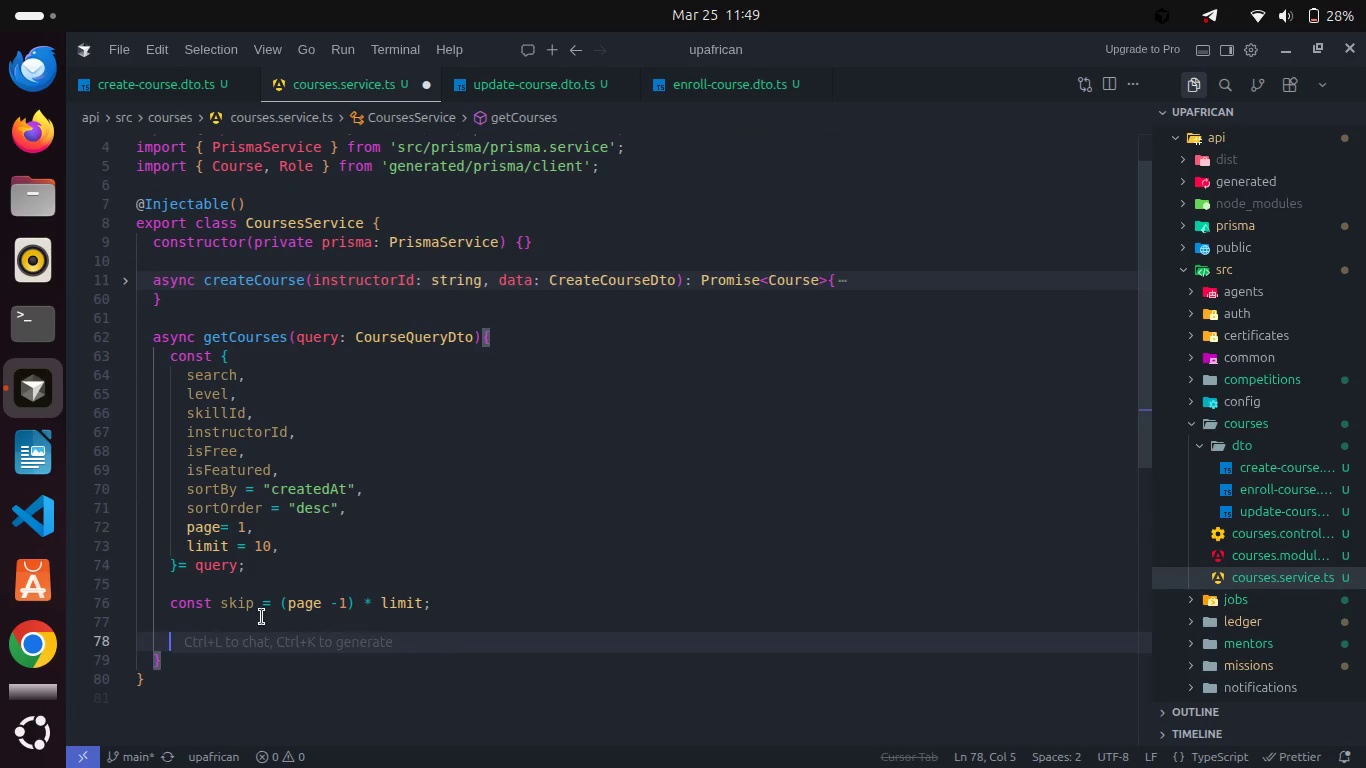 
type(const wh)
 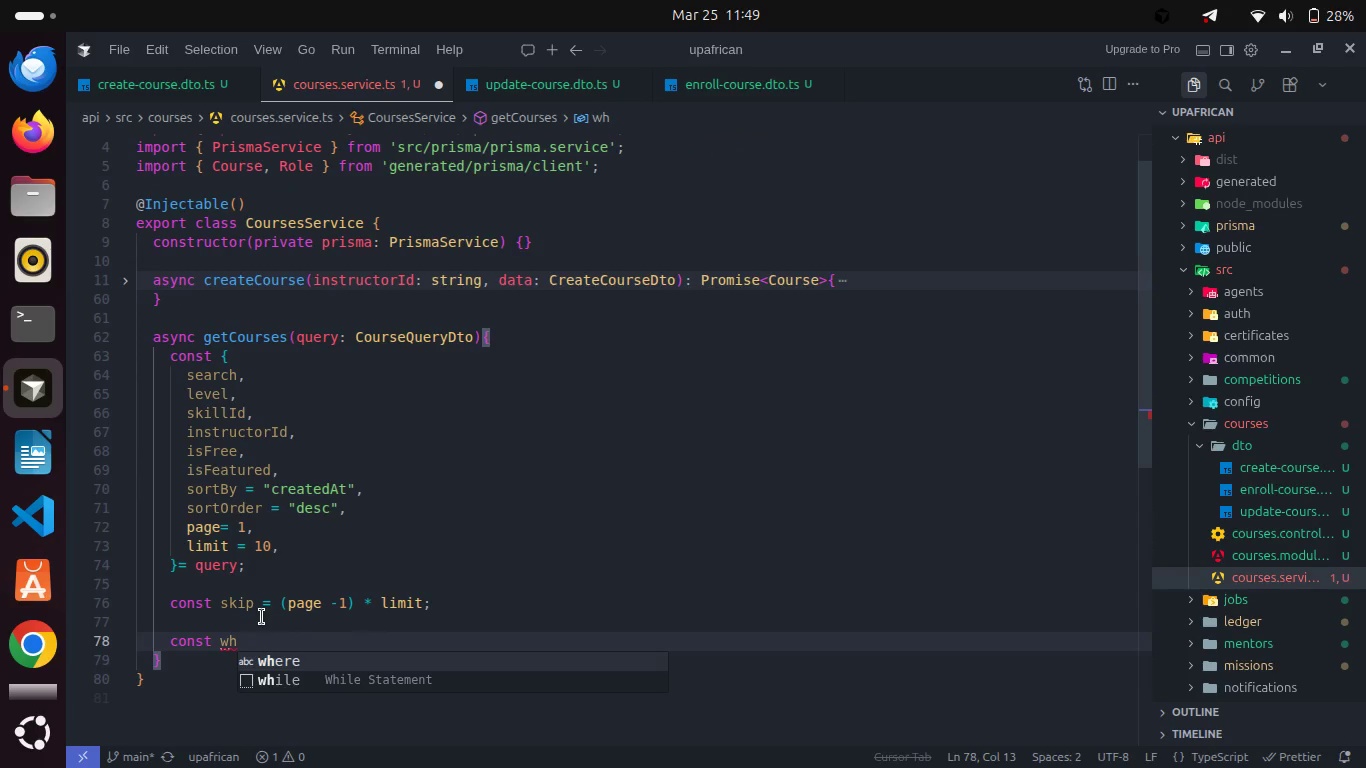 
key(Enter)
 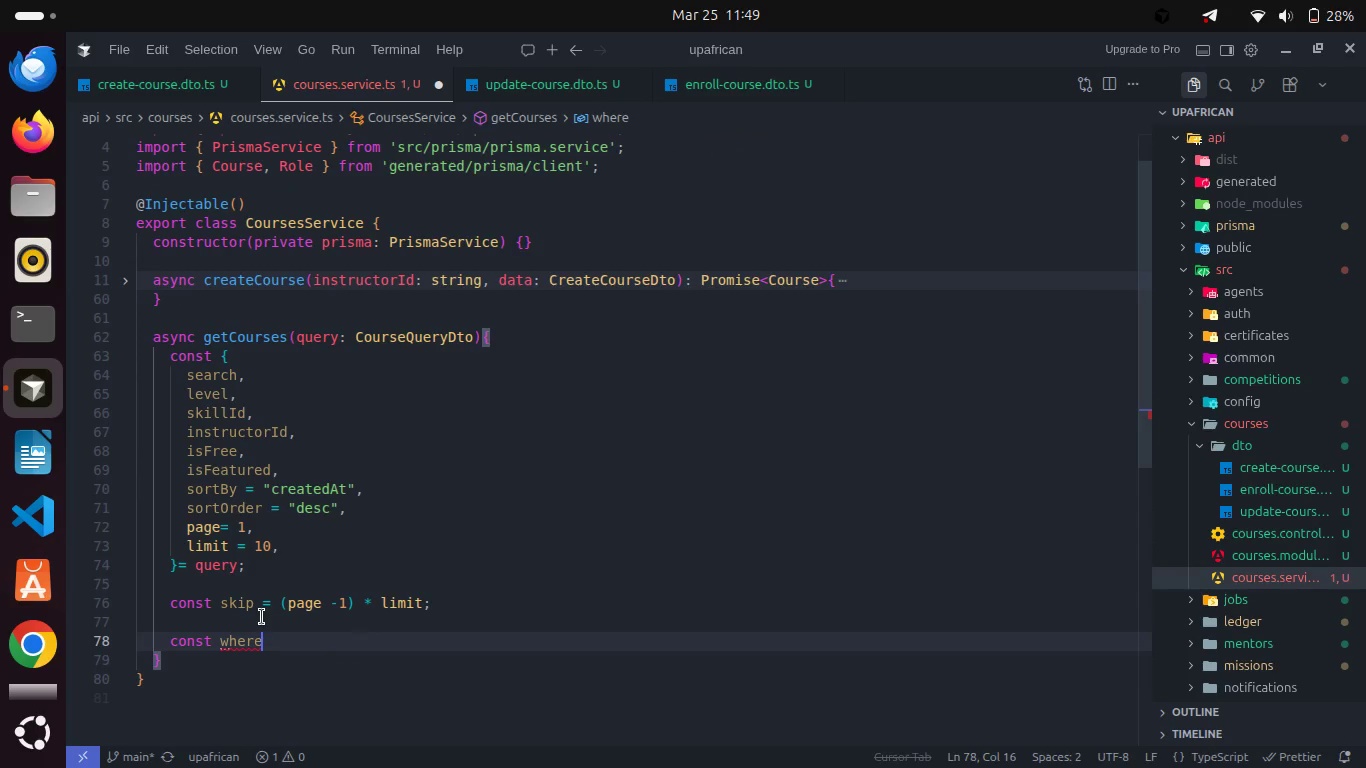 
type(: Prisma)
 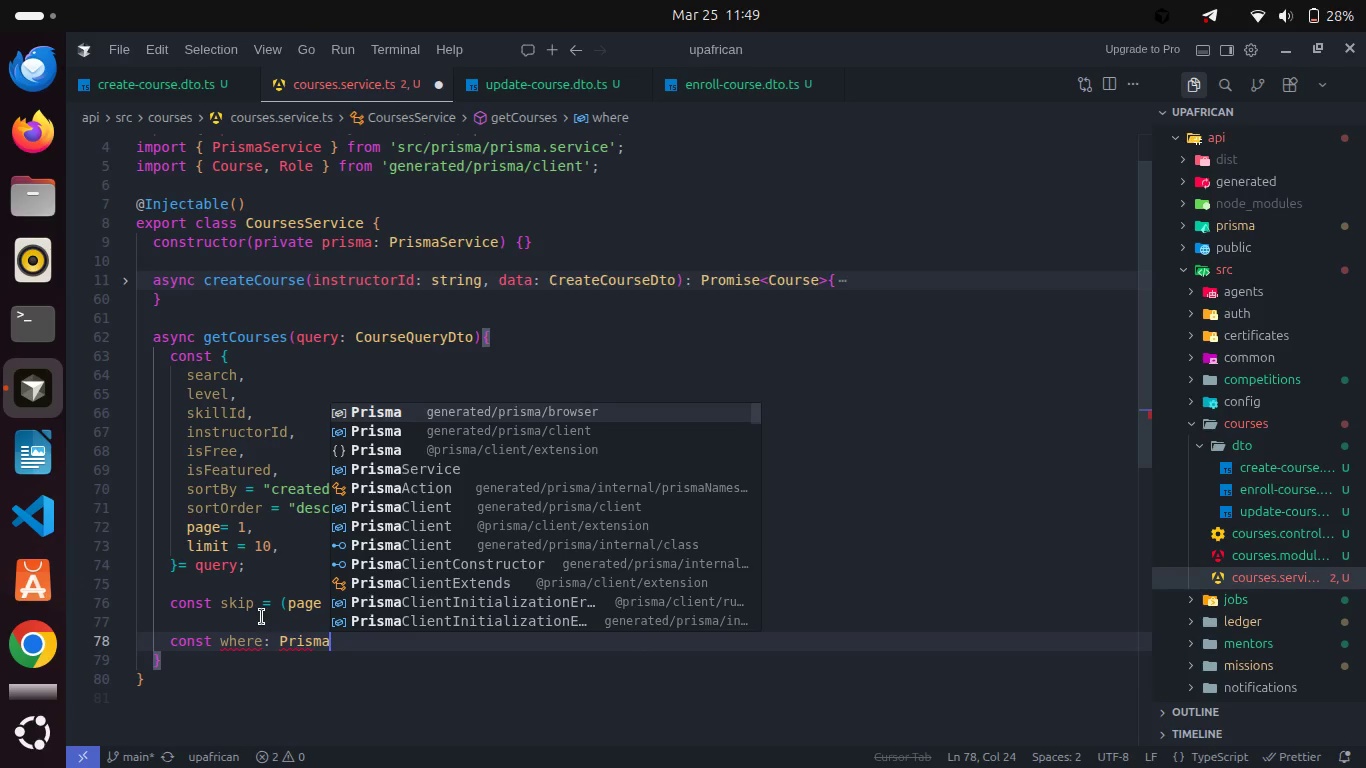 
key(ArrowDown)
 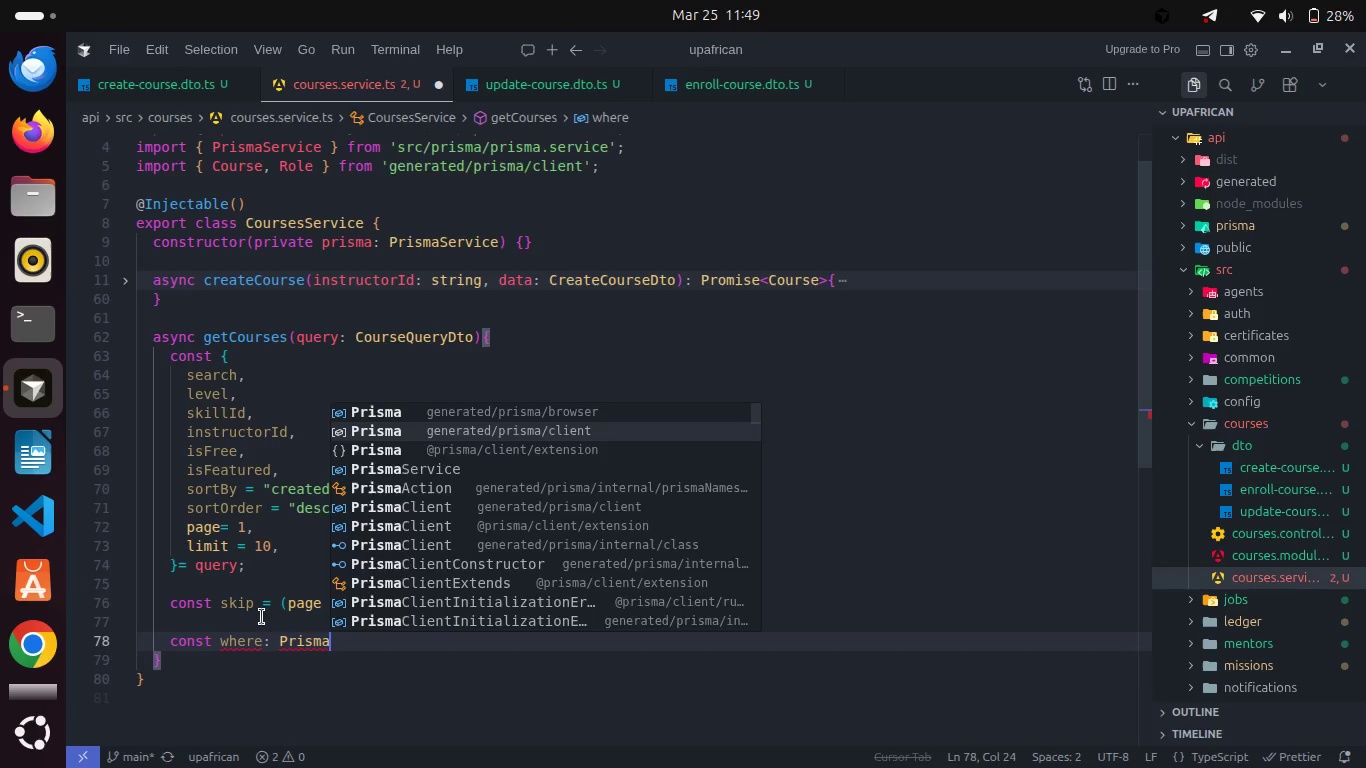 
key(Enter)
 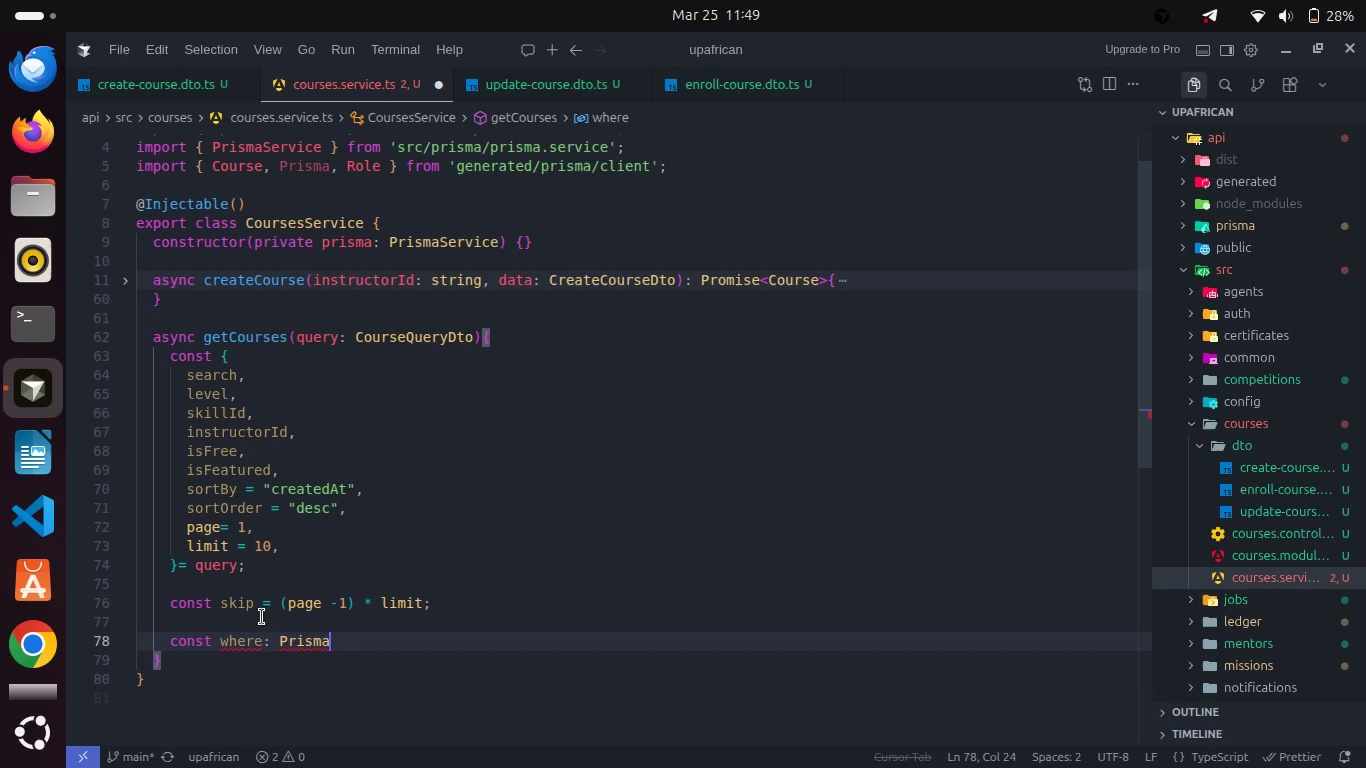 
type(.CourseIn)
 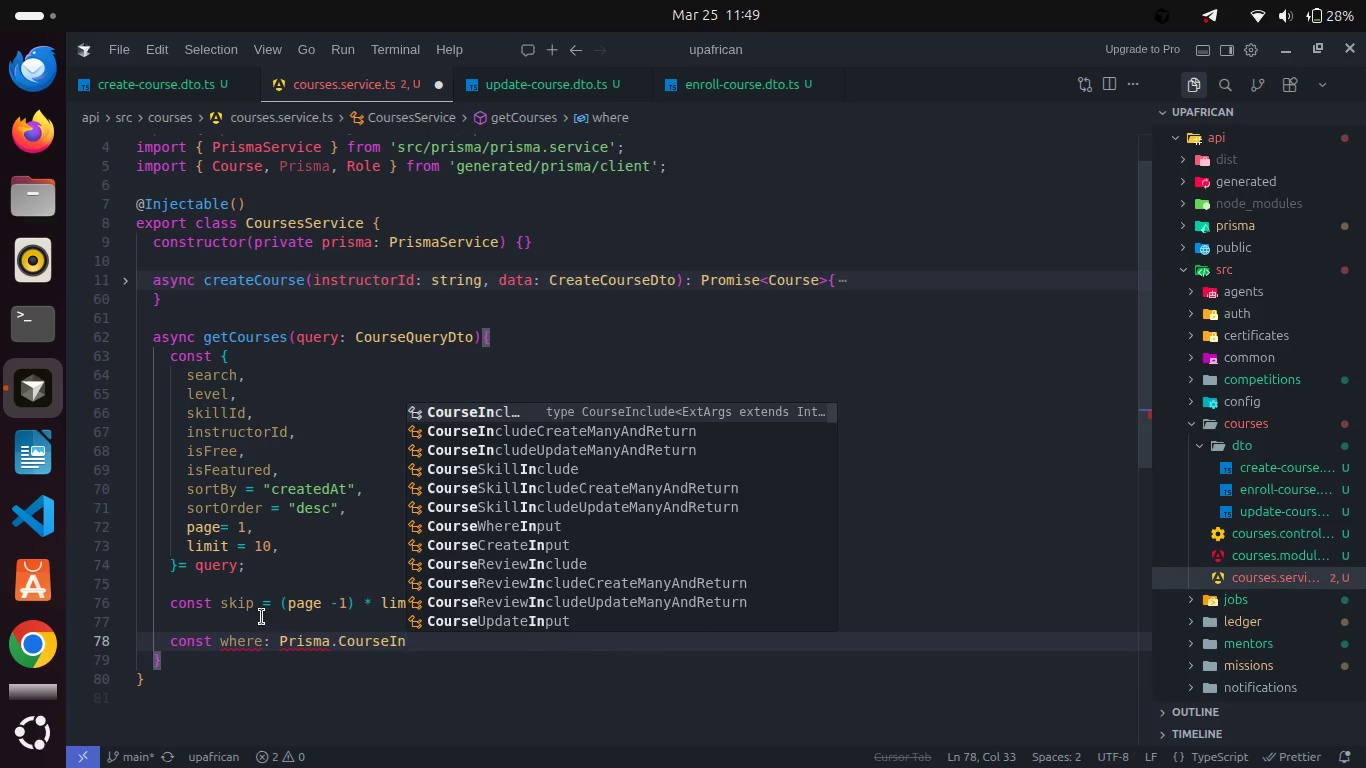 
 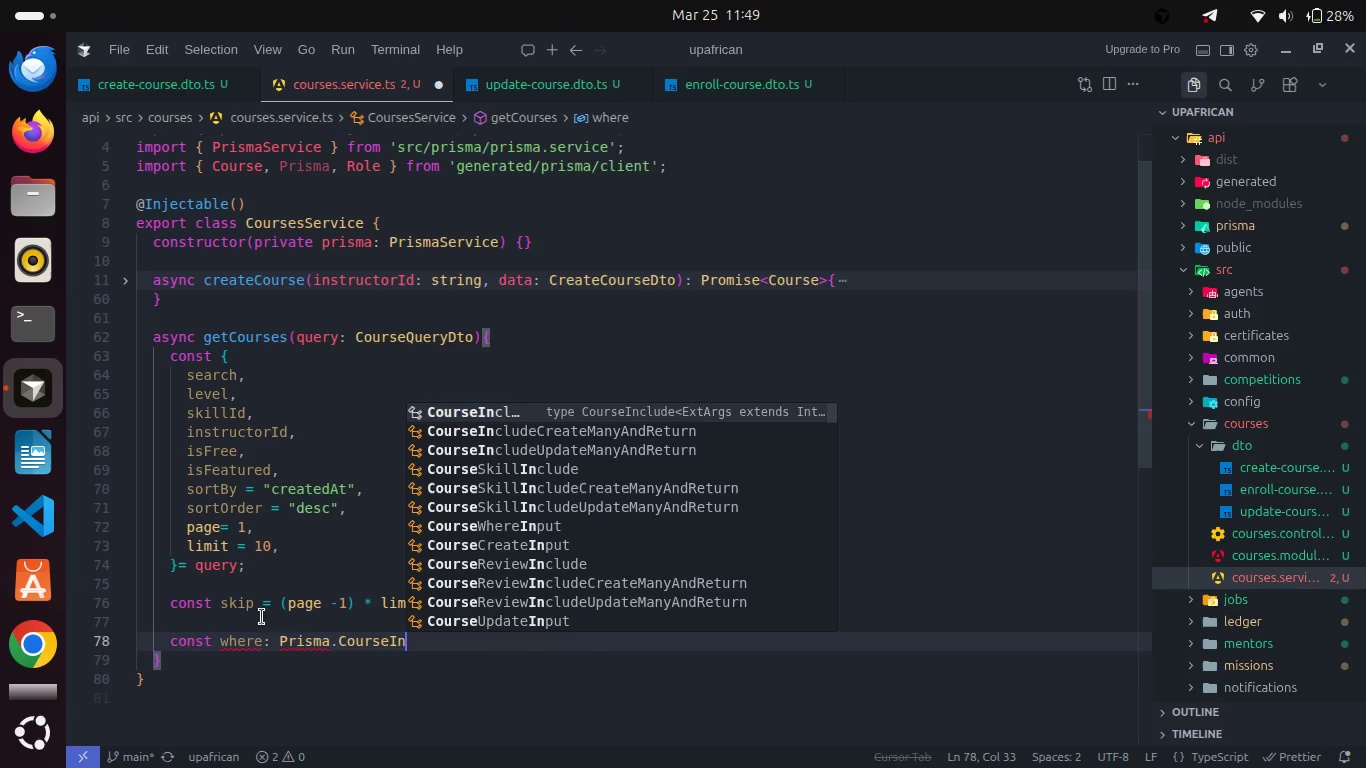 
key(Enter)
 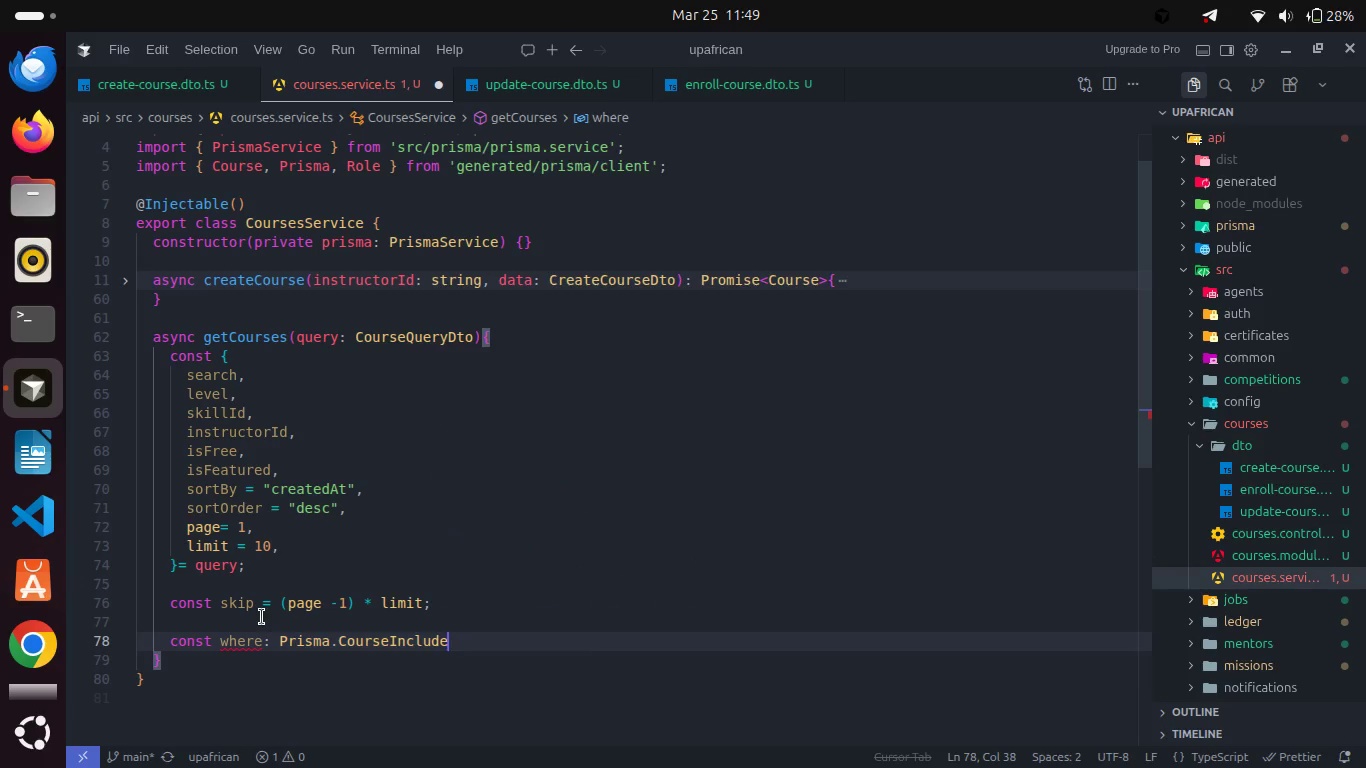 
key(Control+Z)
 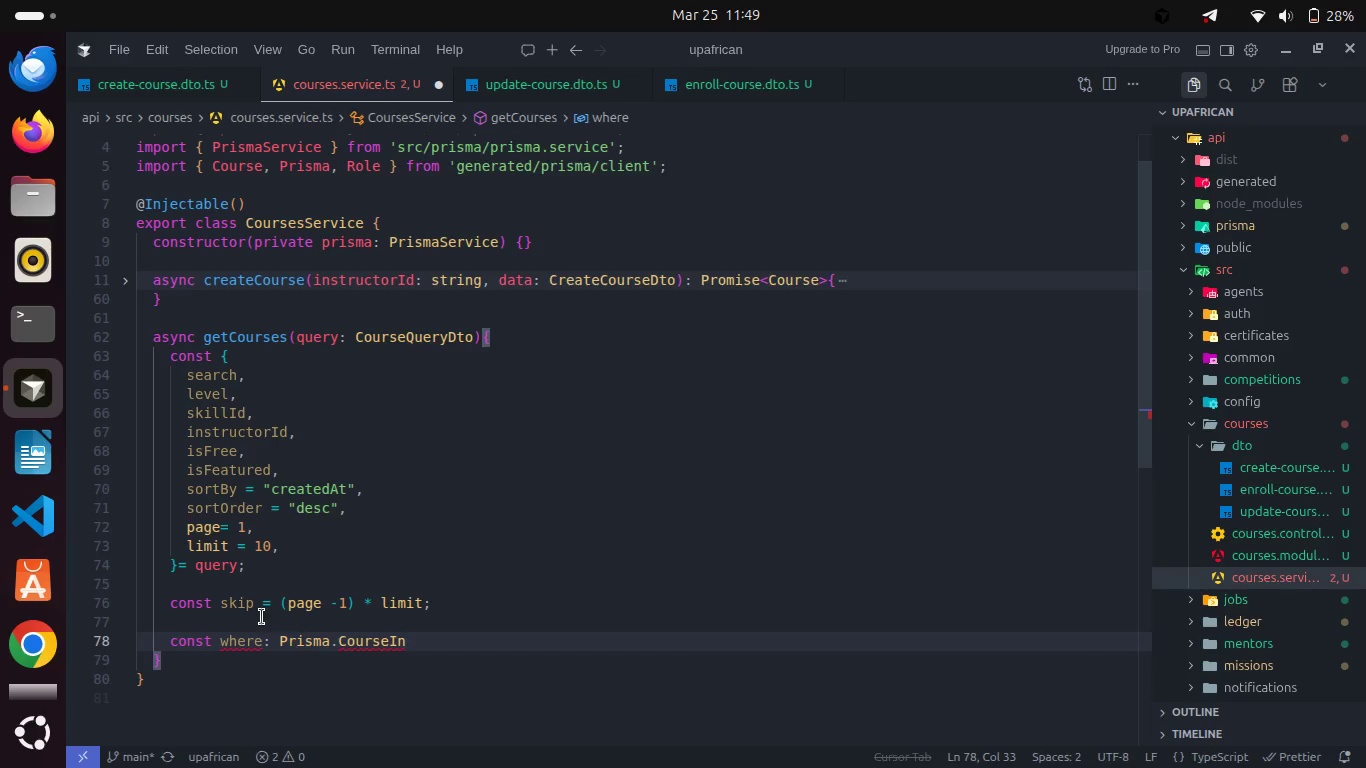 
key(Backspace)
key(Backspace)
type(Wh)
 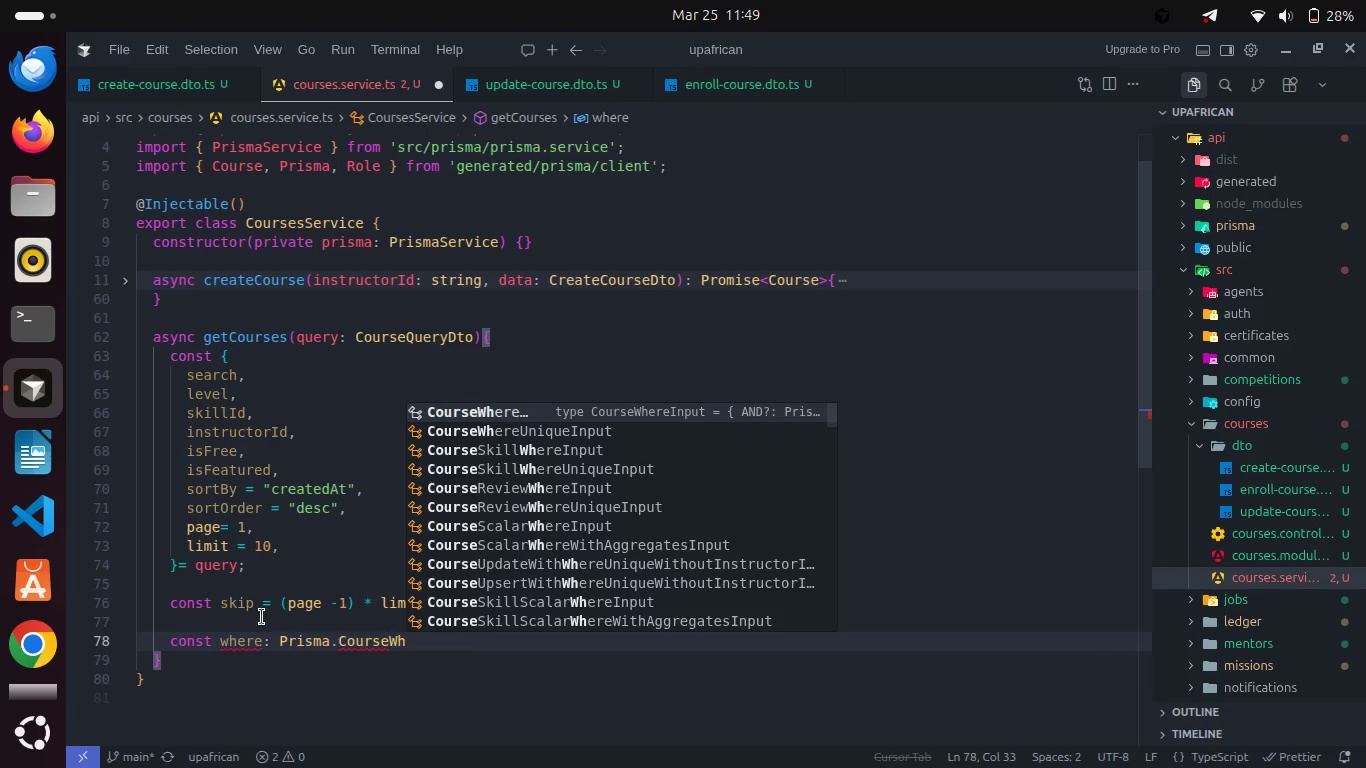 
key(Enter)
 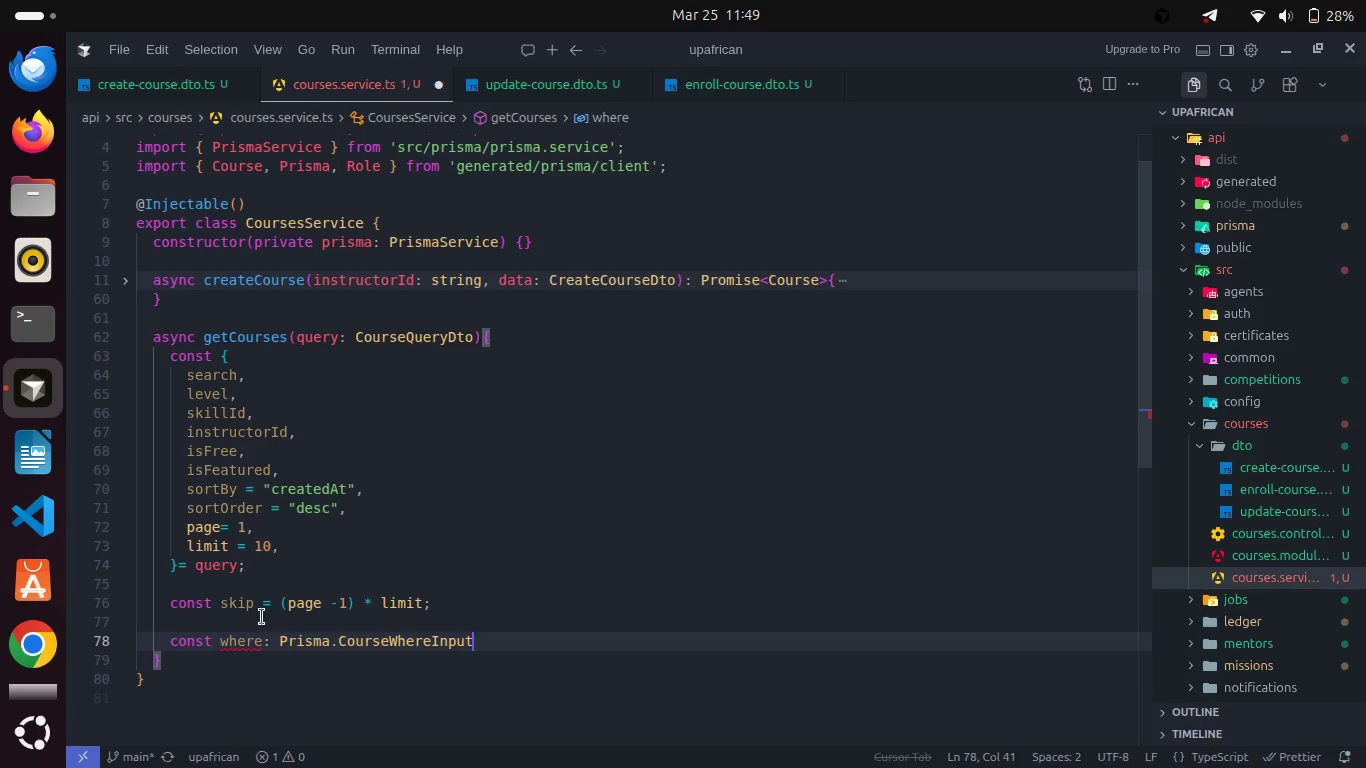 
key(Space)
 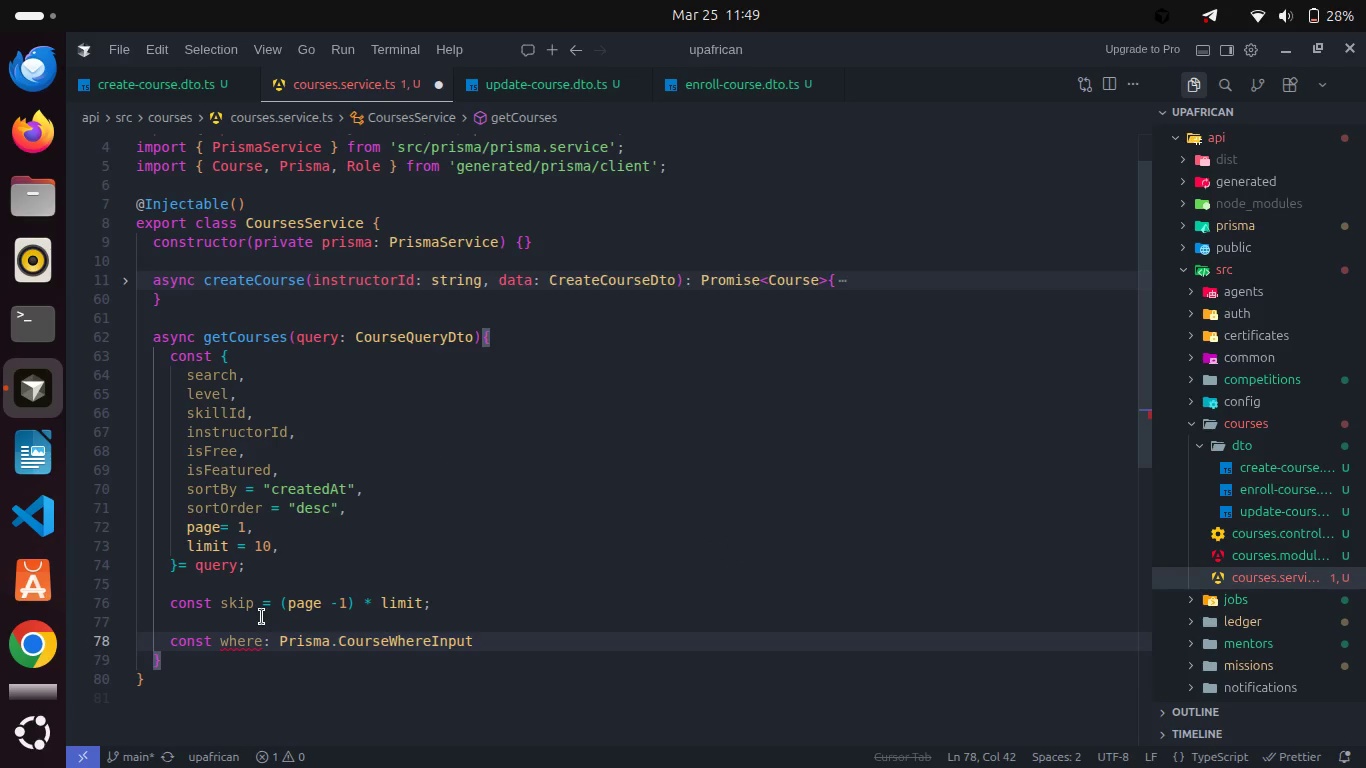 
key(Equal)
 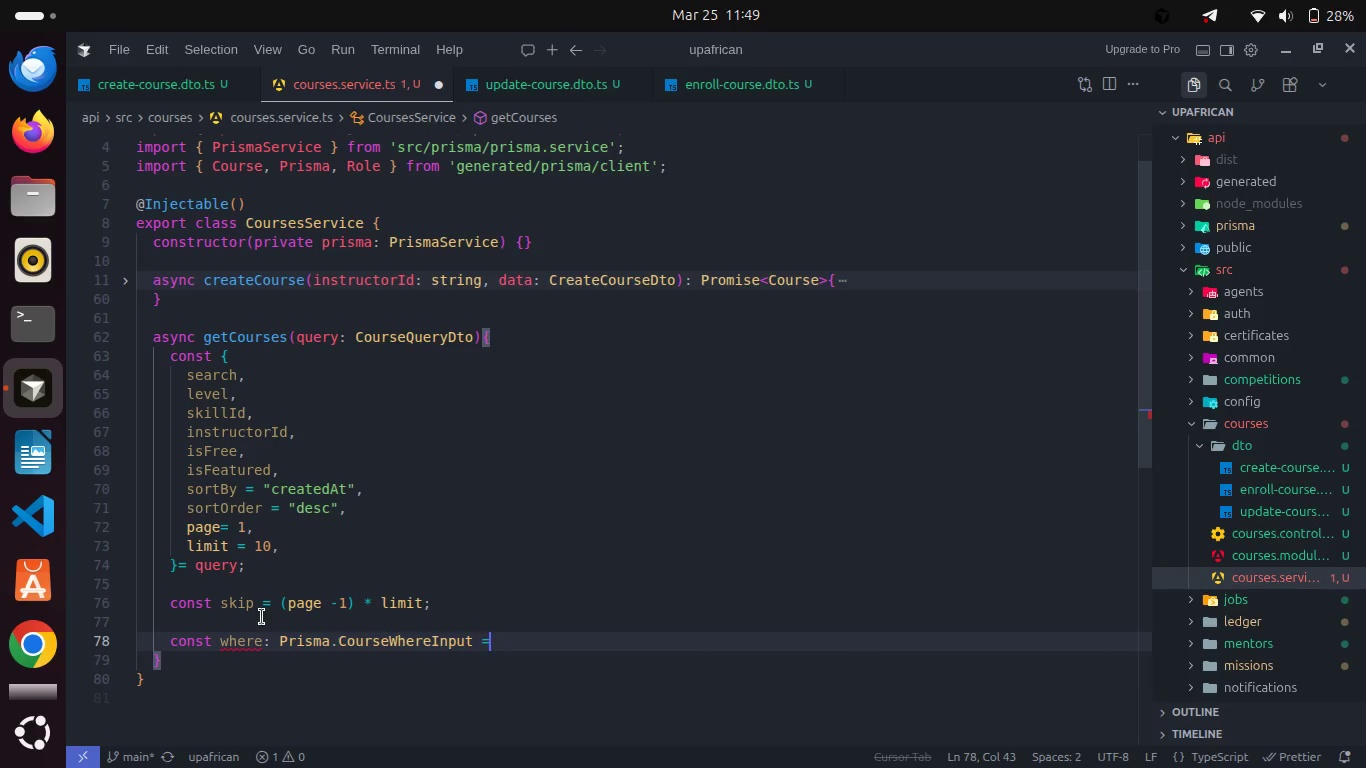 
key(Space)
 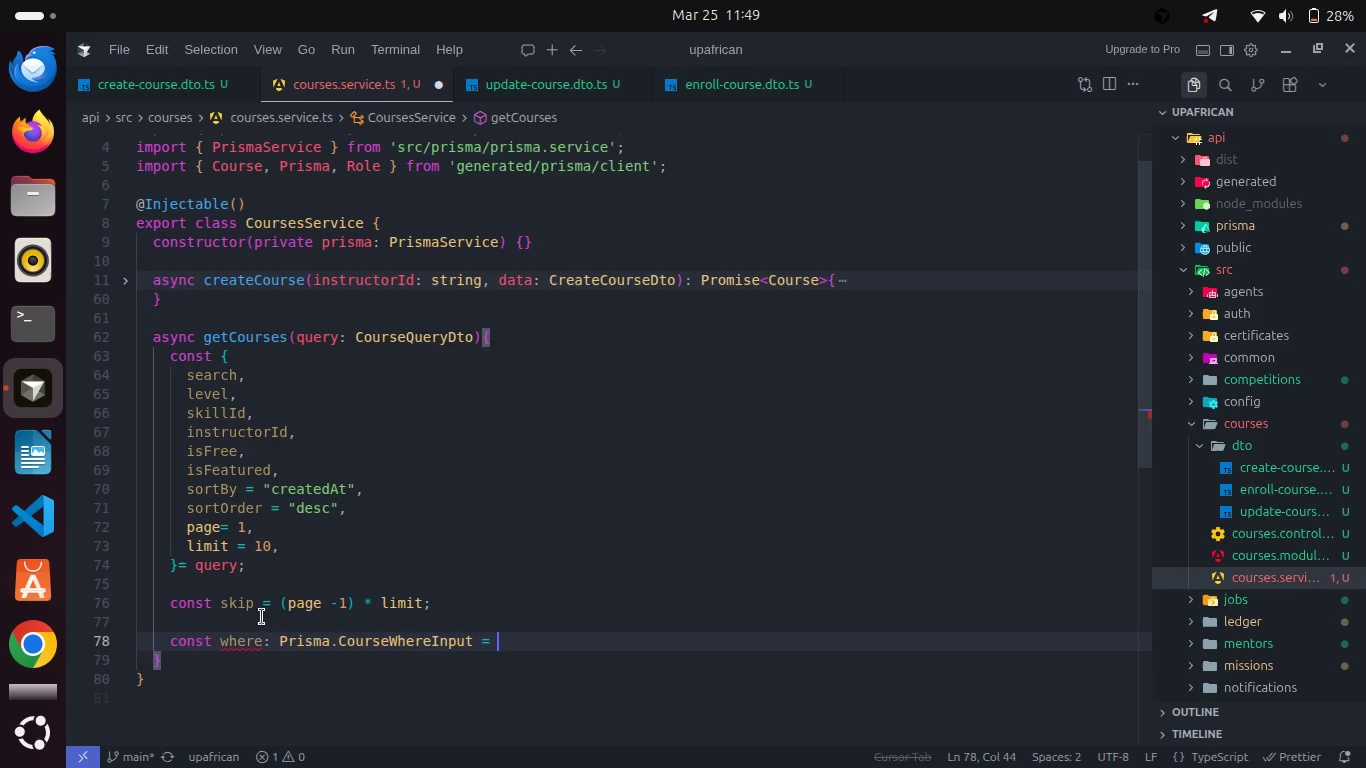 
key(Shift+ShiftRight)
 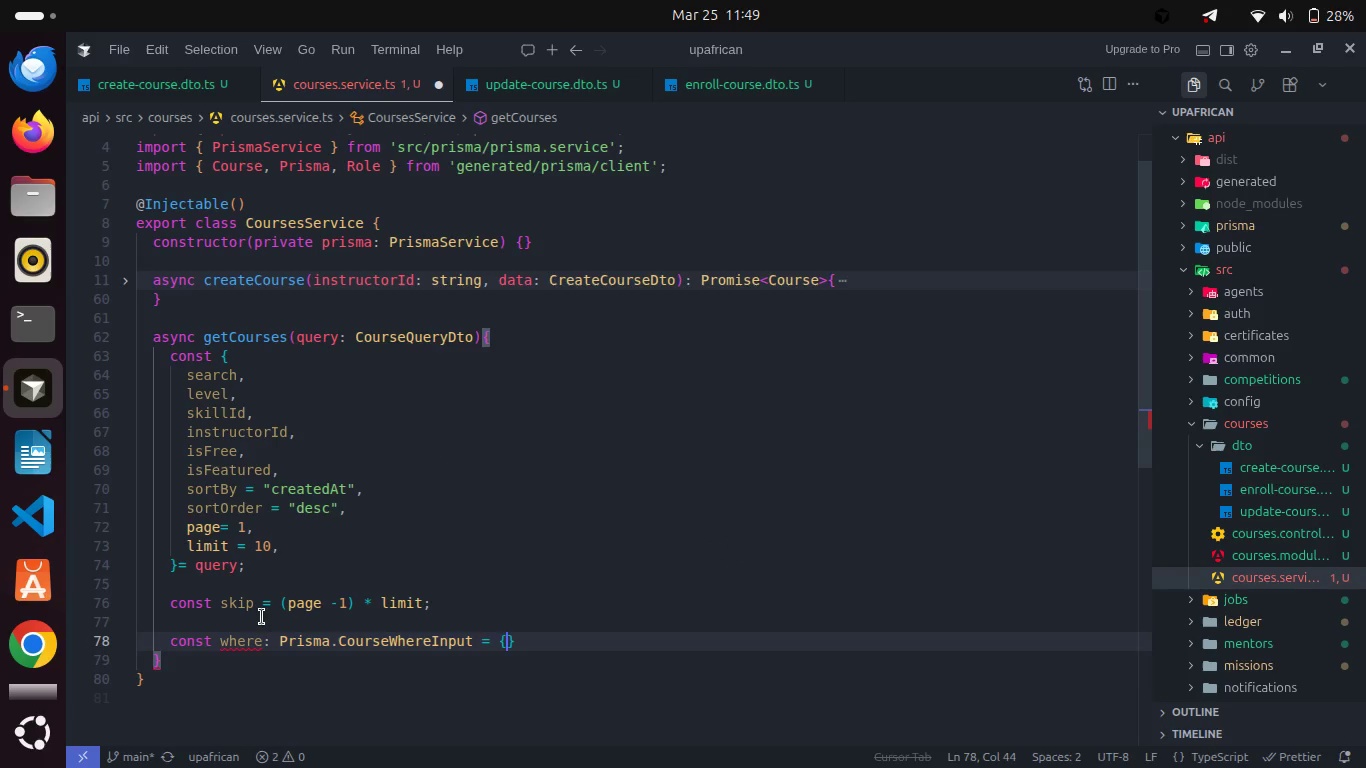 
key(Shift+BracketLeft)
 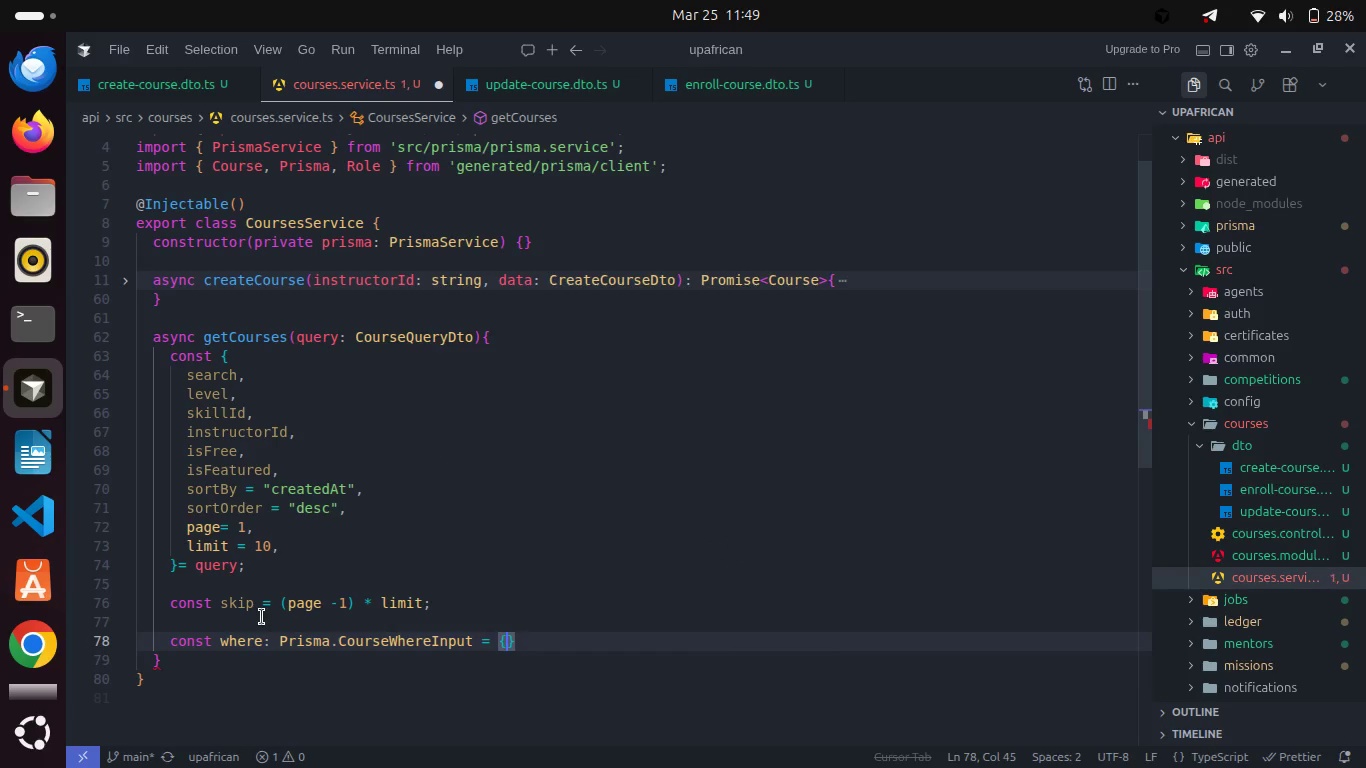 
key(Enter)
 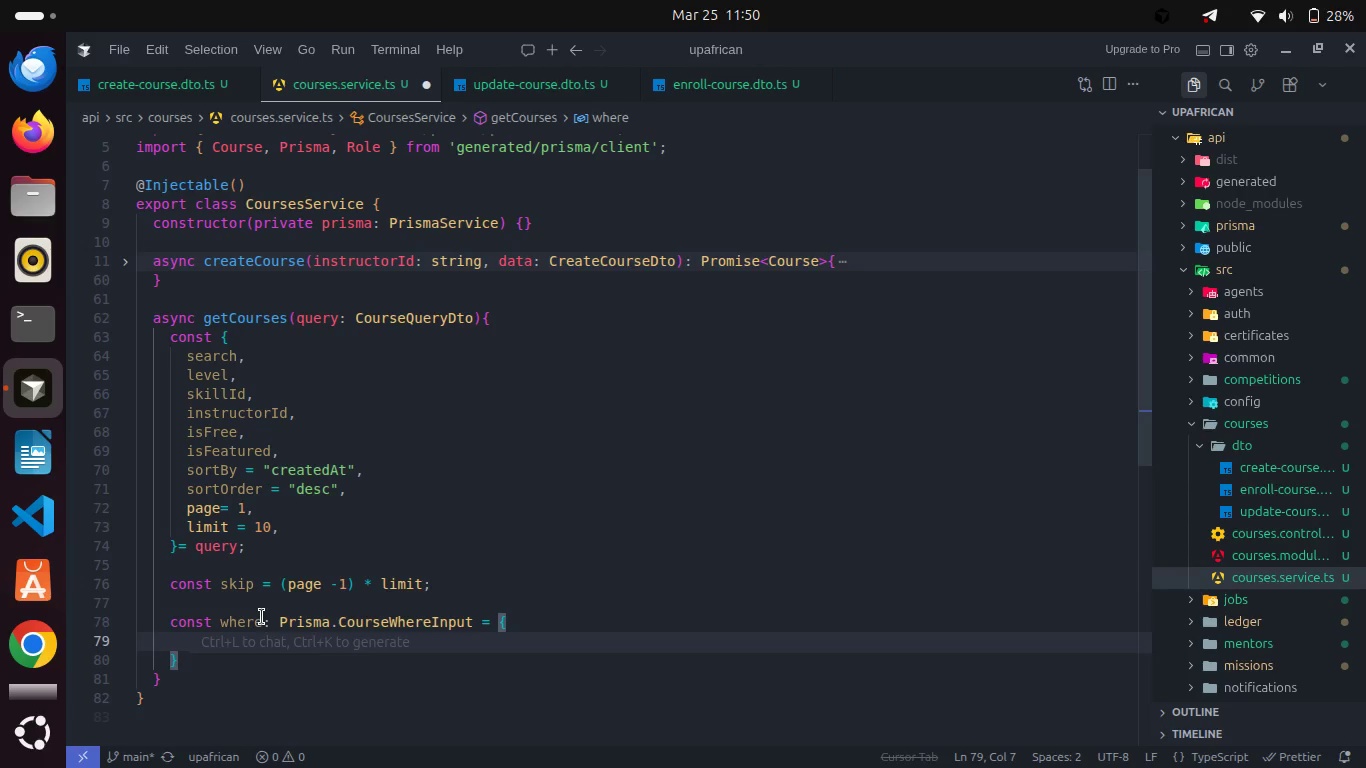 
type(isP)
 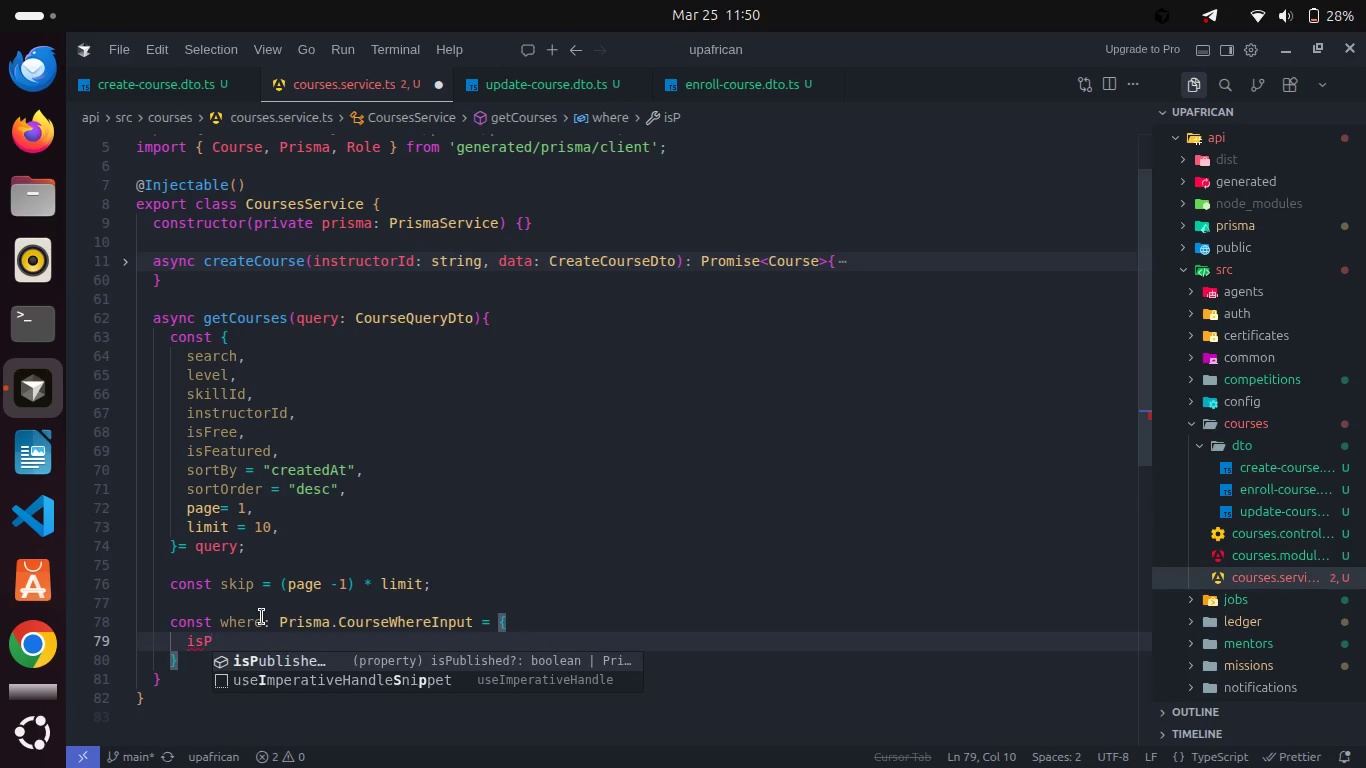 
key(Enter)
 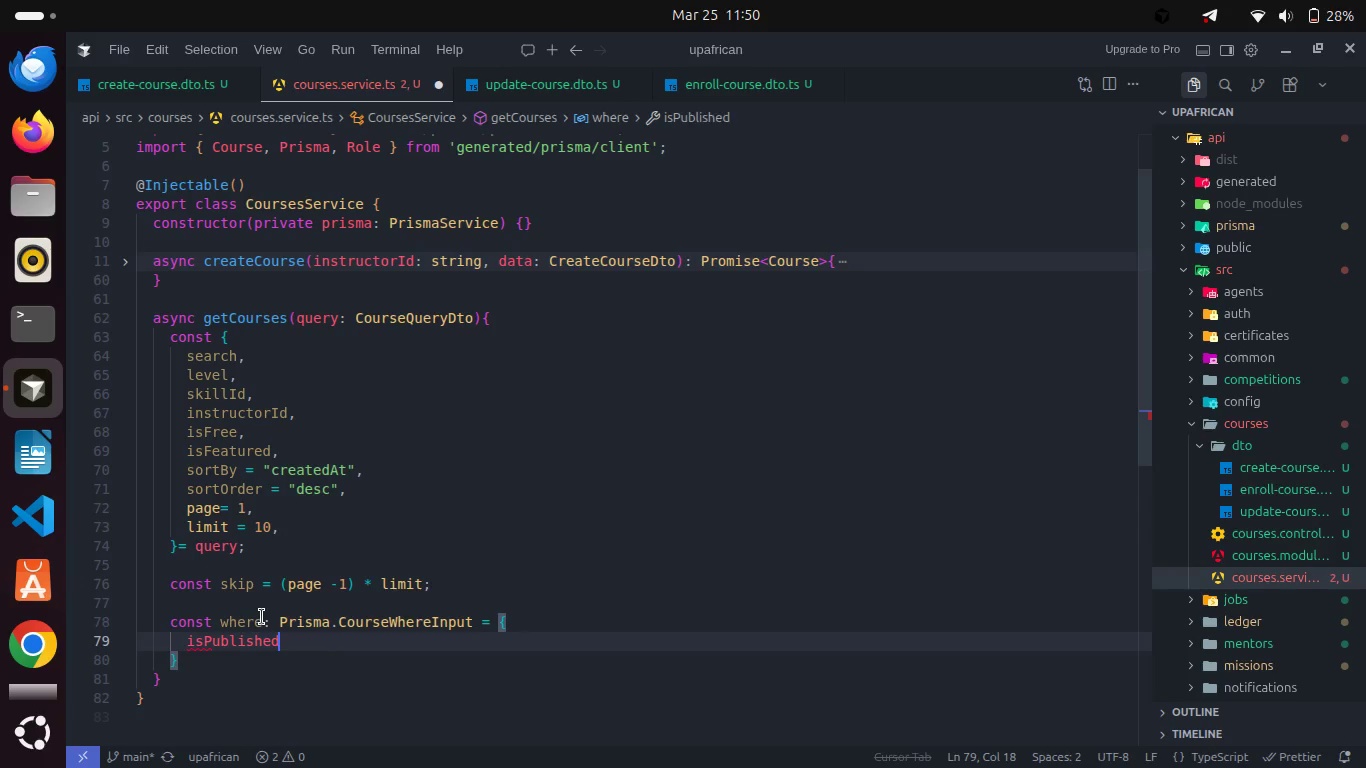 
type(: true,)
 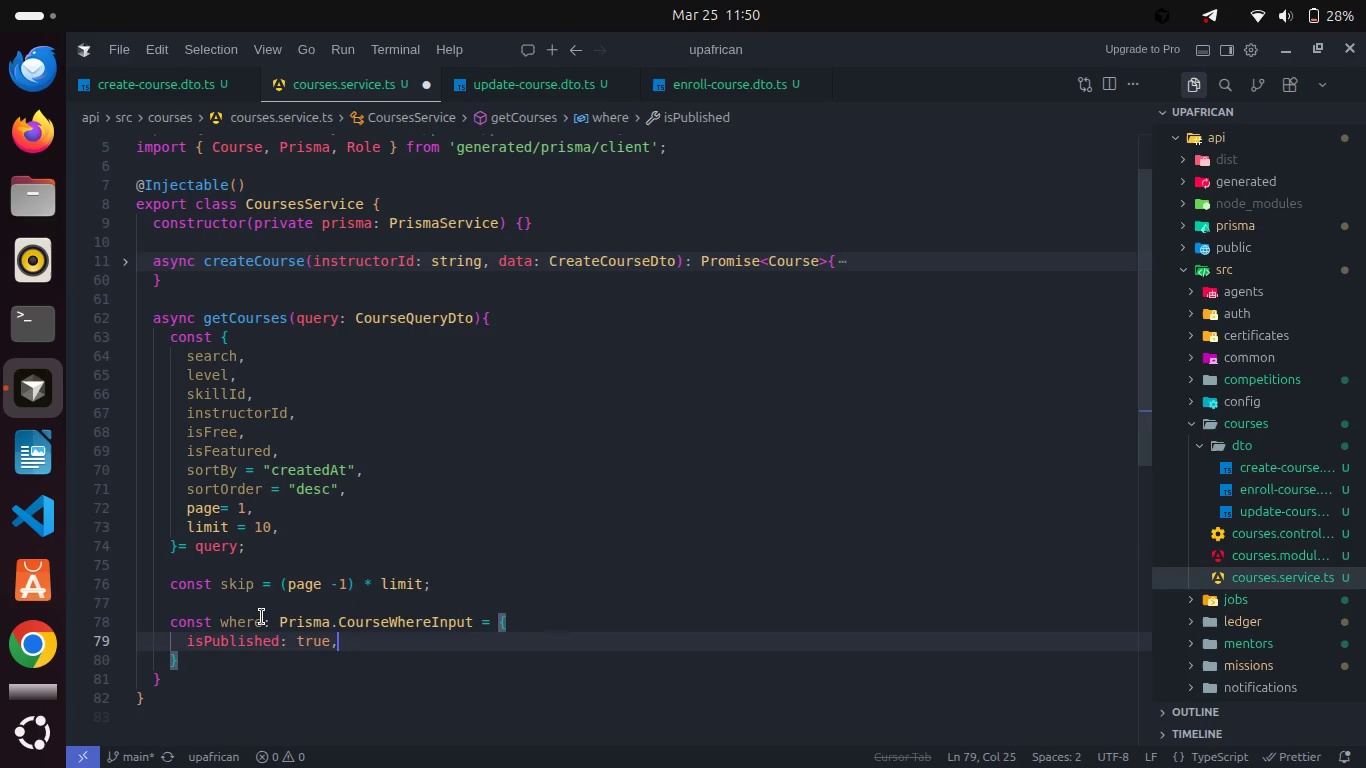 
key(Enter)
 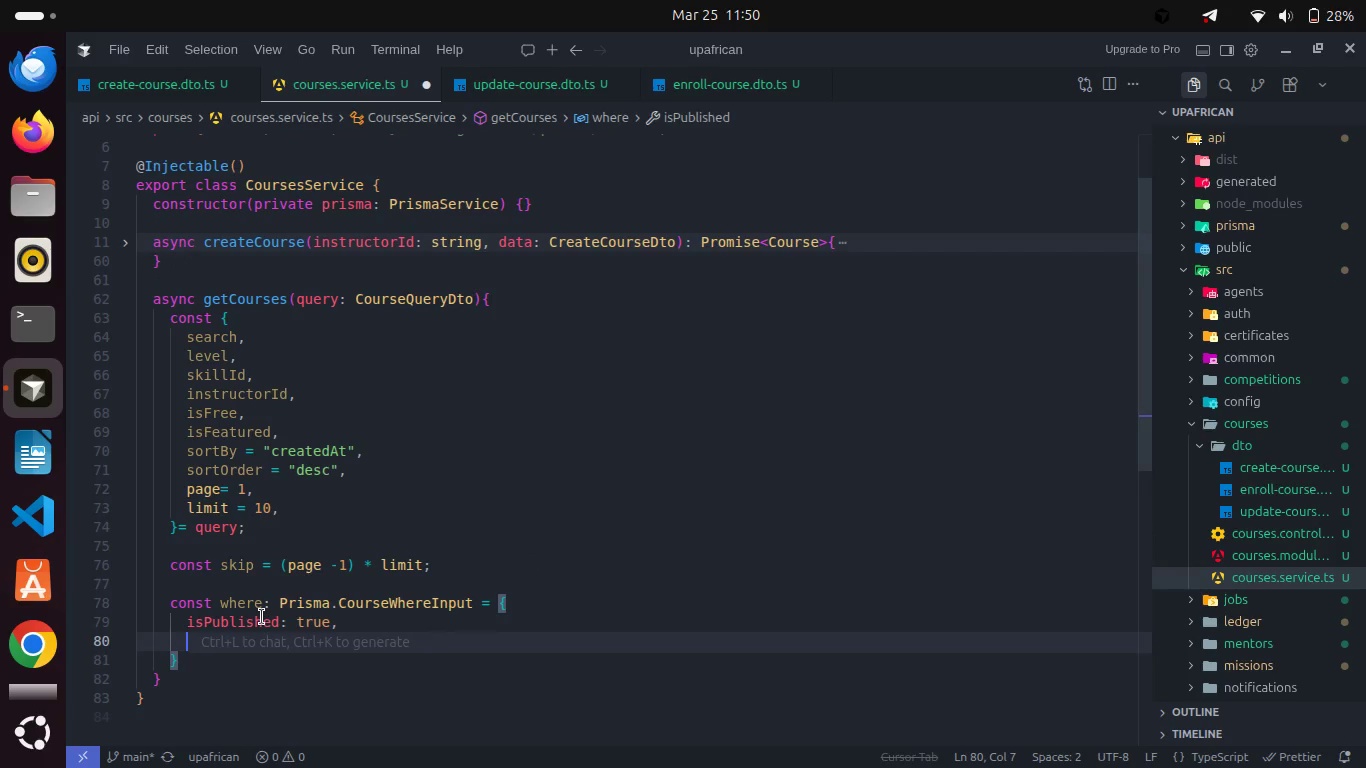 
type(is)
key(Backspace)
key(Backspace)
type(stat)
 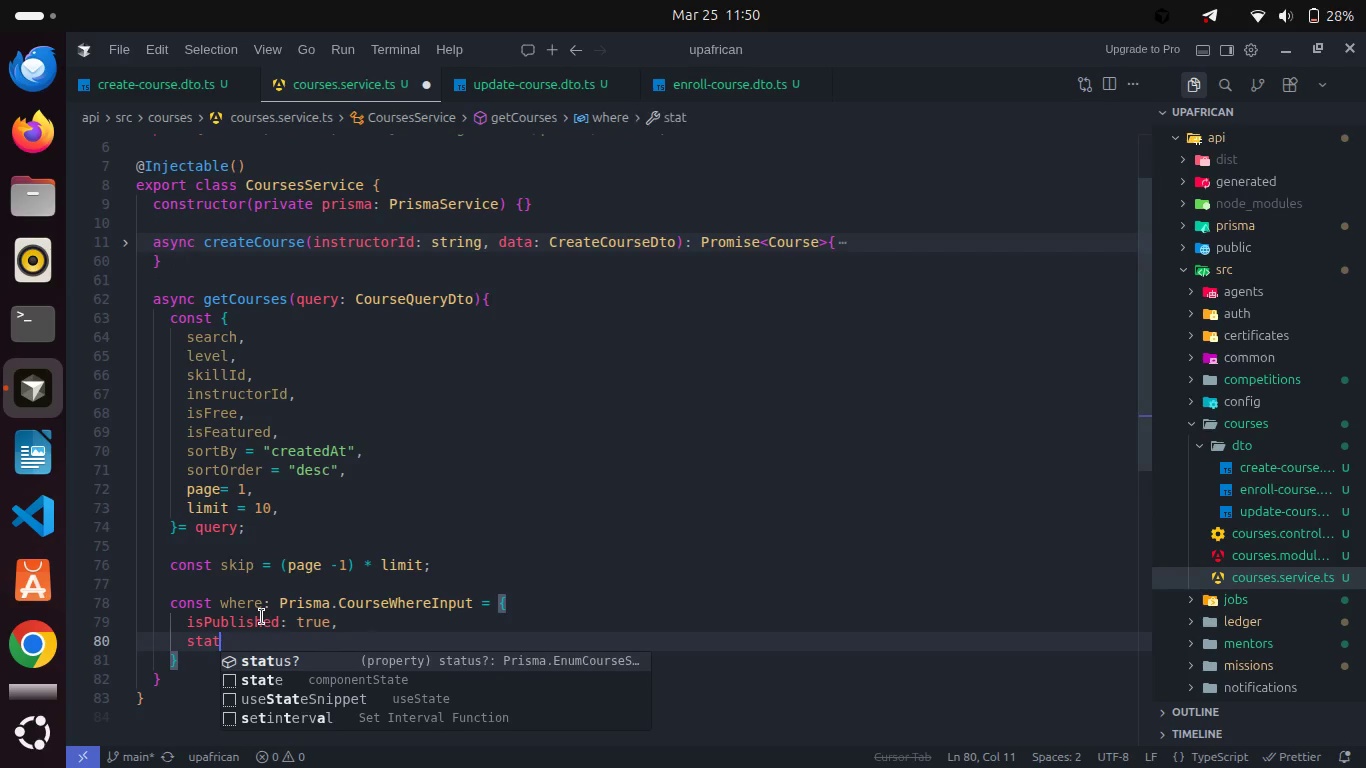 
key(Enter)
 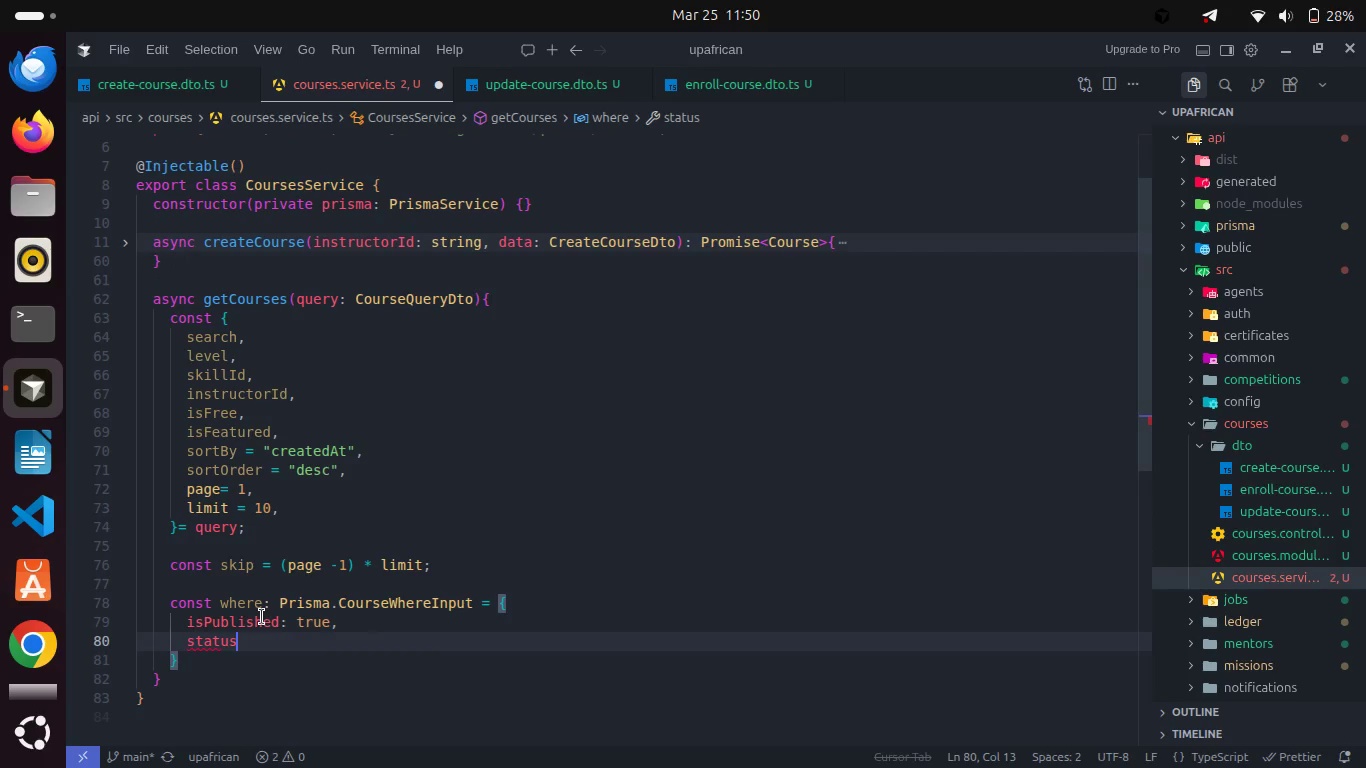 
key(Shift+Semicolon)
 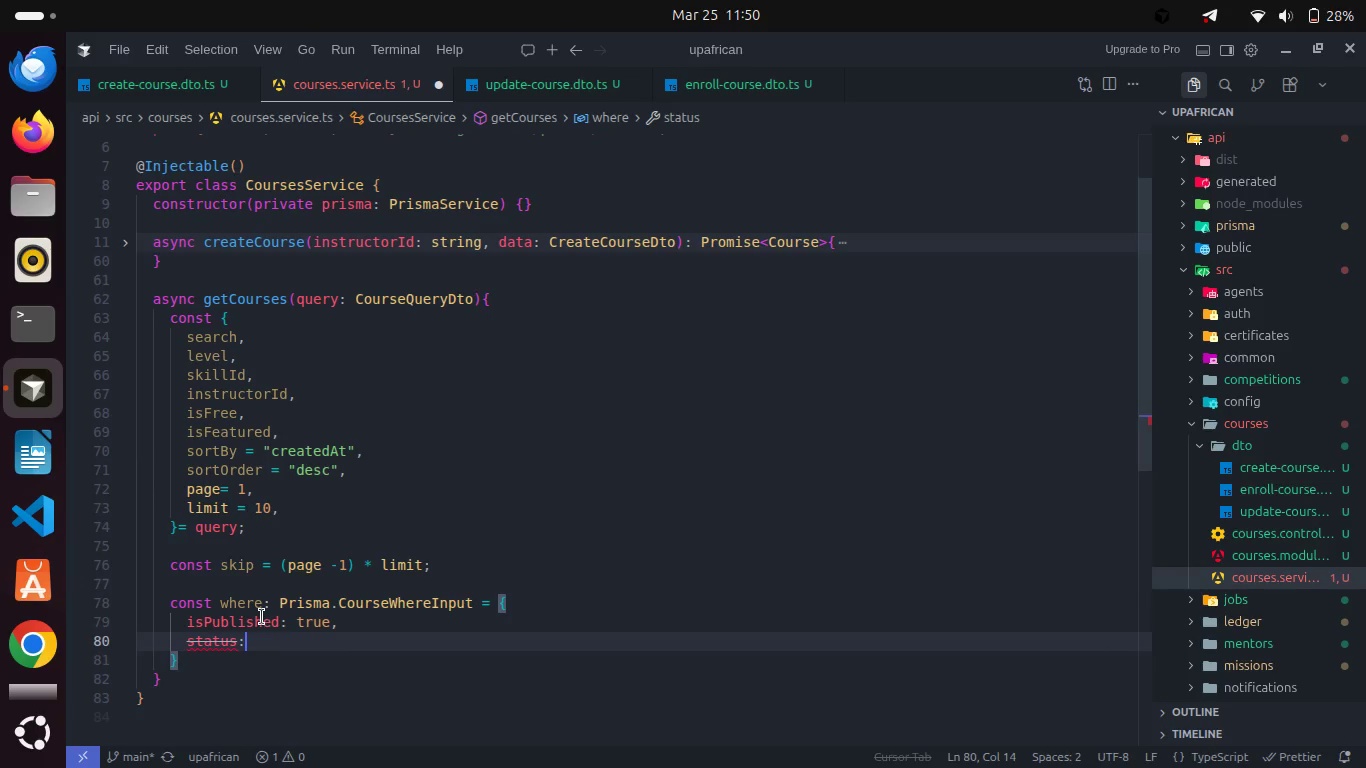 
key(Space)
 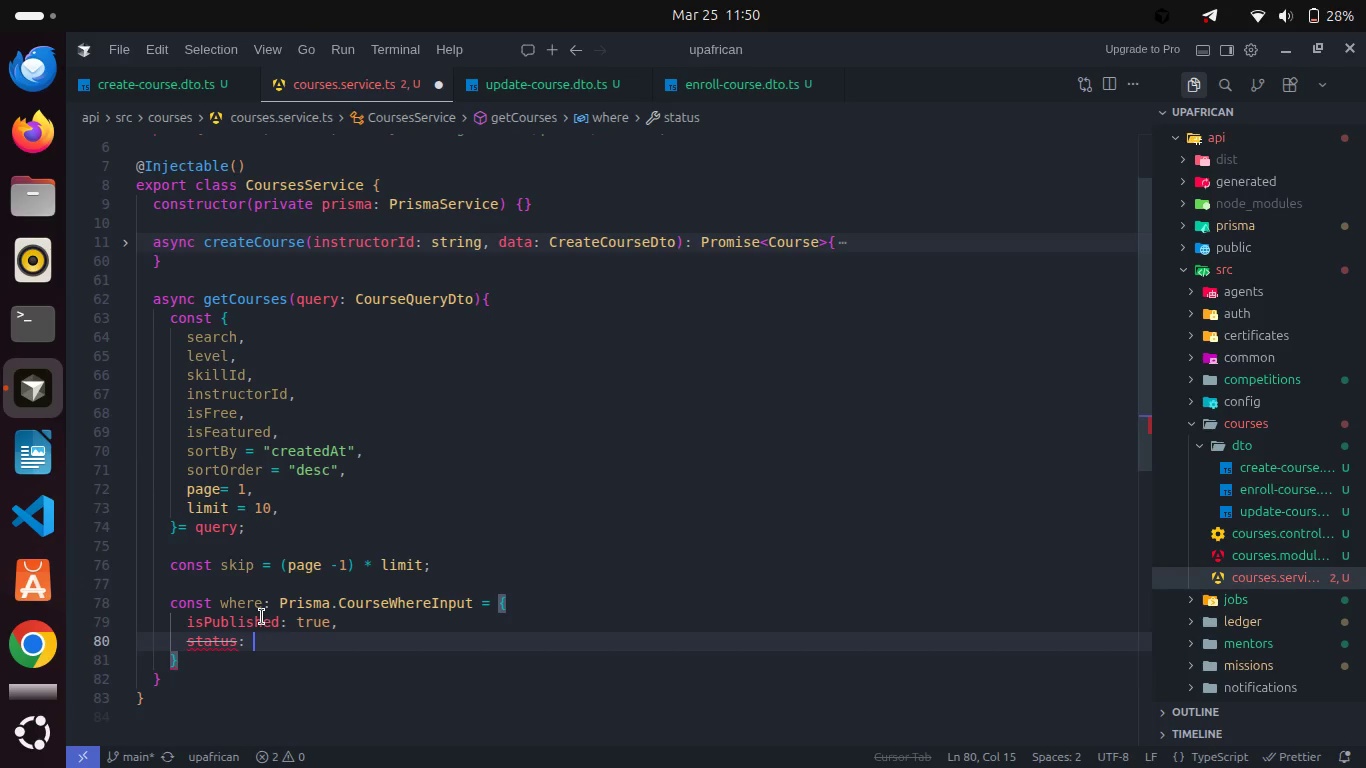 
key(Shift+ShiftLeft)
 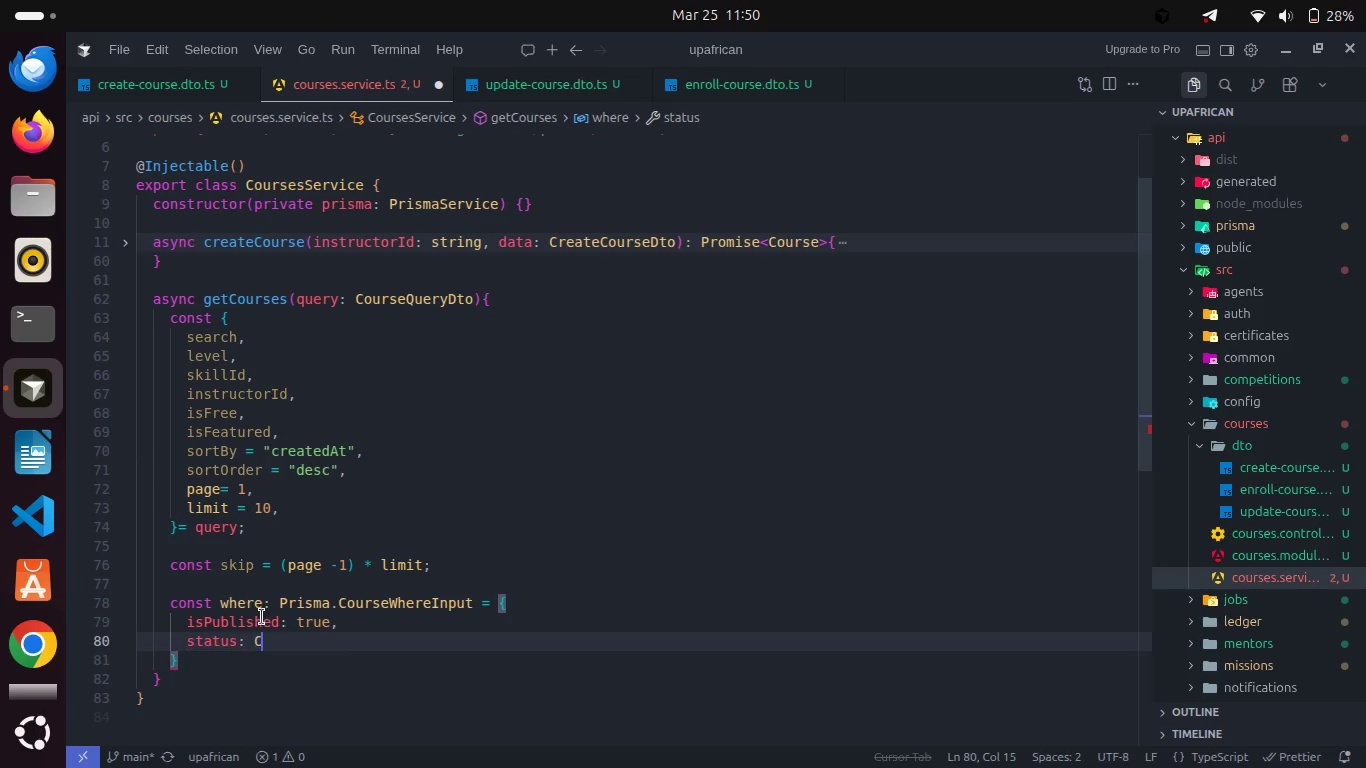 
key(Shift+C)
 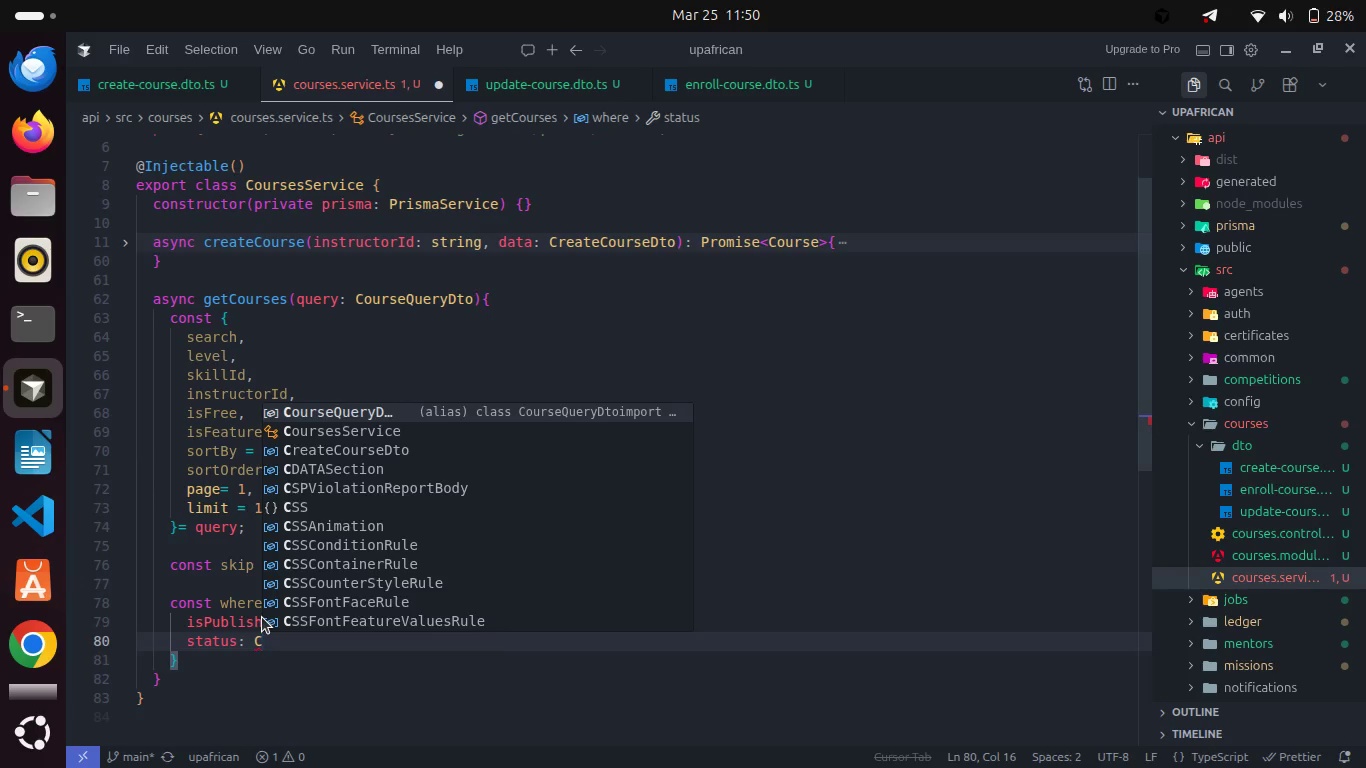 
type(ourseS)
 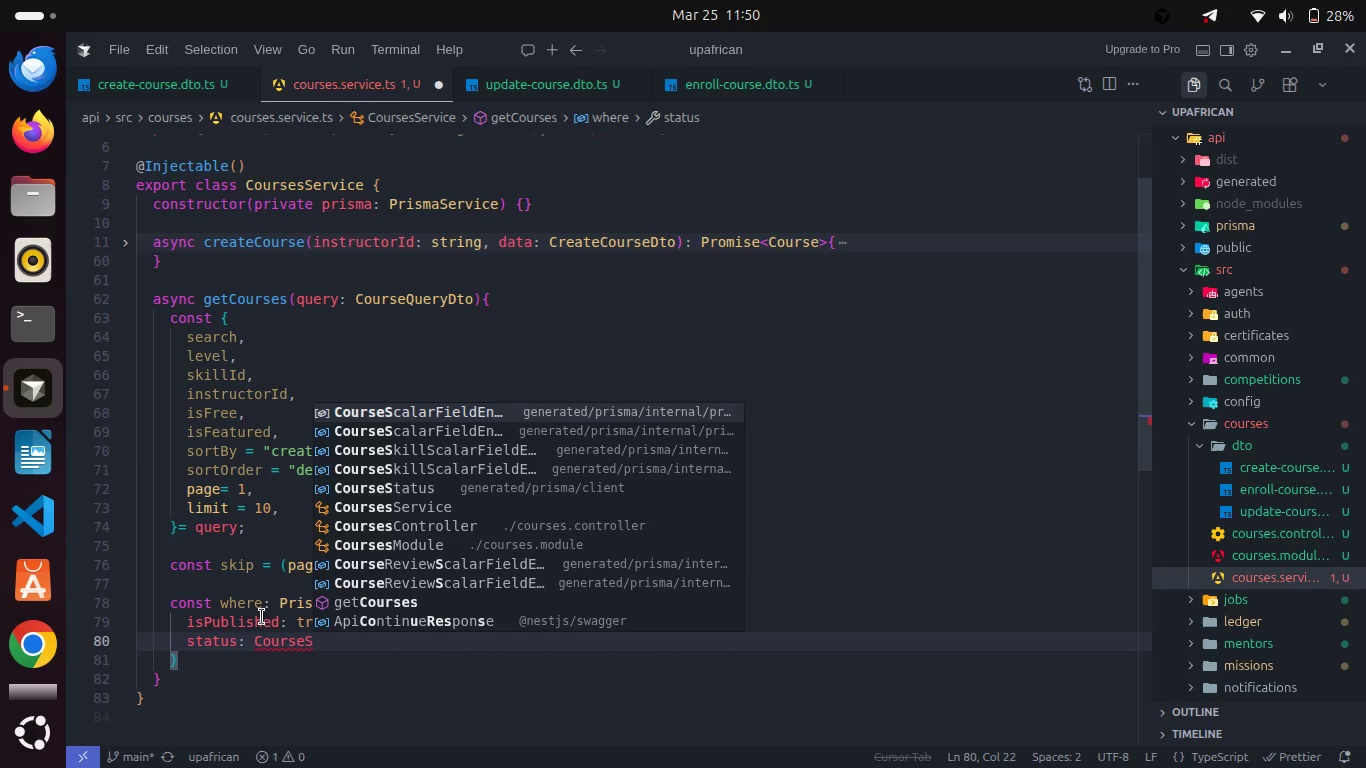 
key(T)
 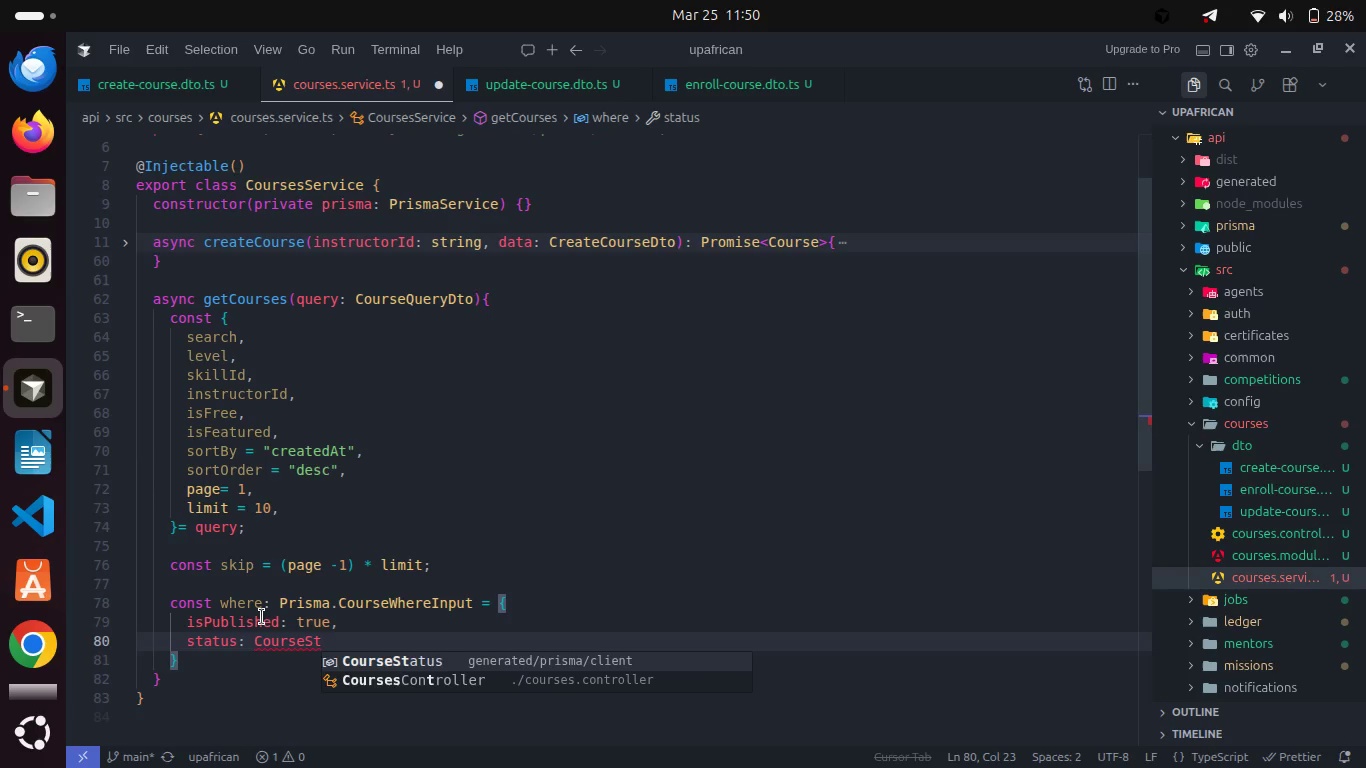 
key(Enter)
 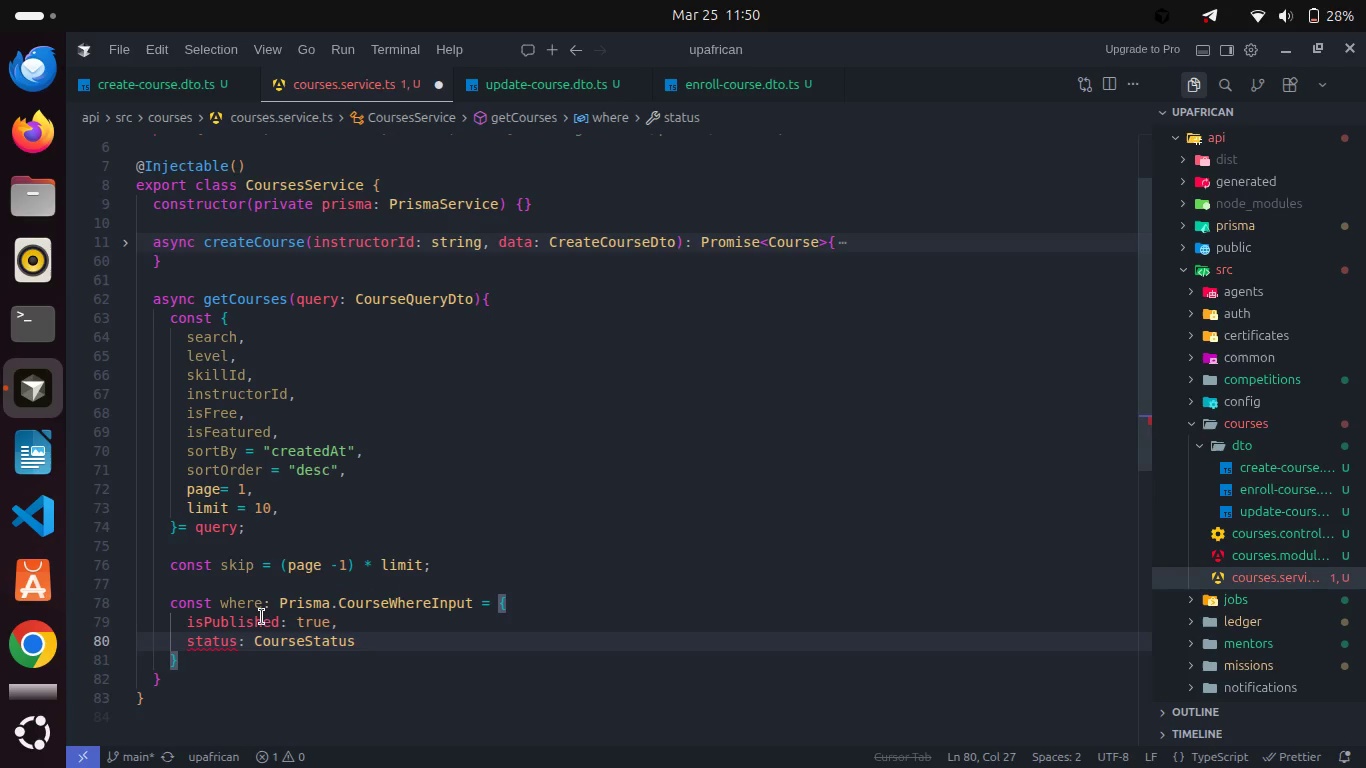 
type(.Pu)
 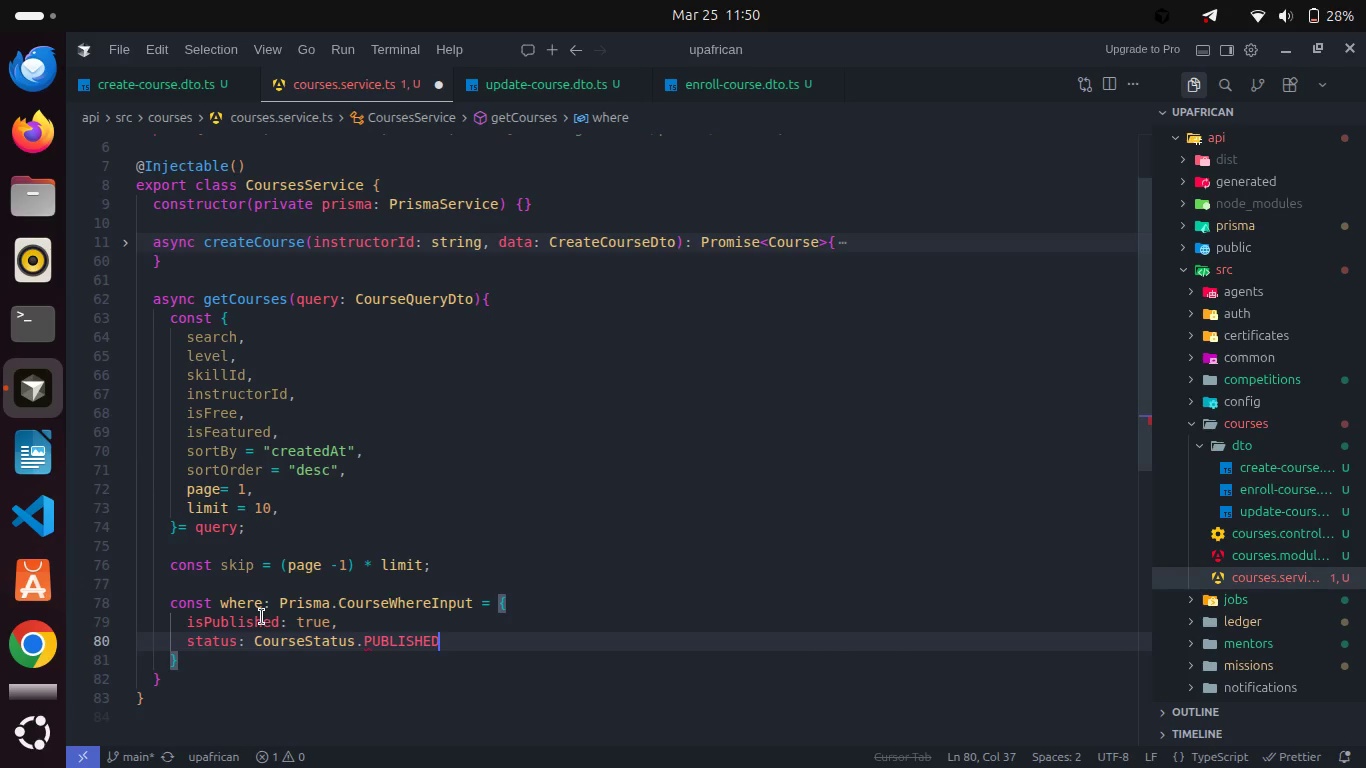 
 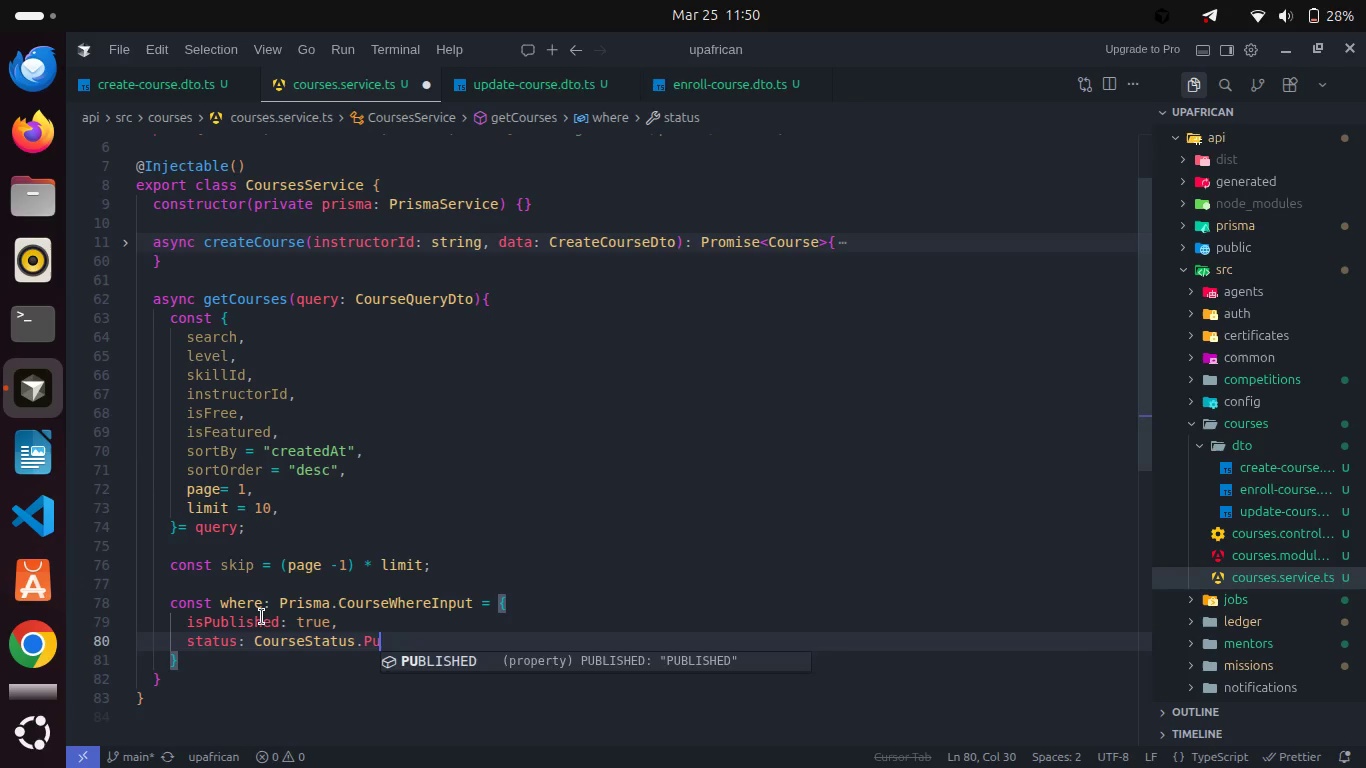 
key(Enter)
 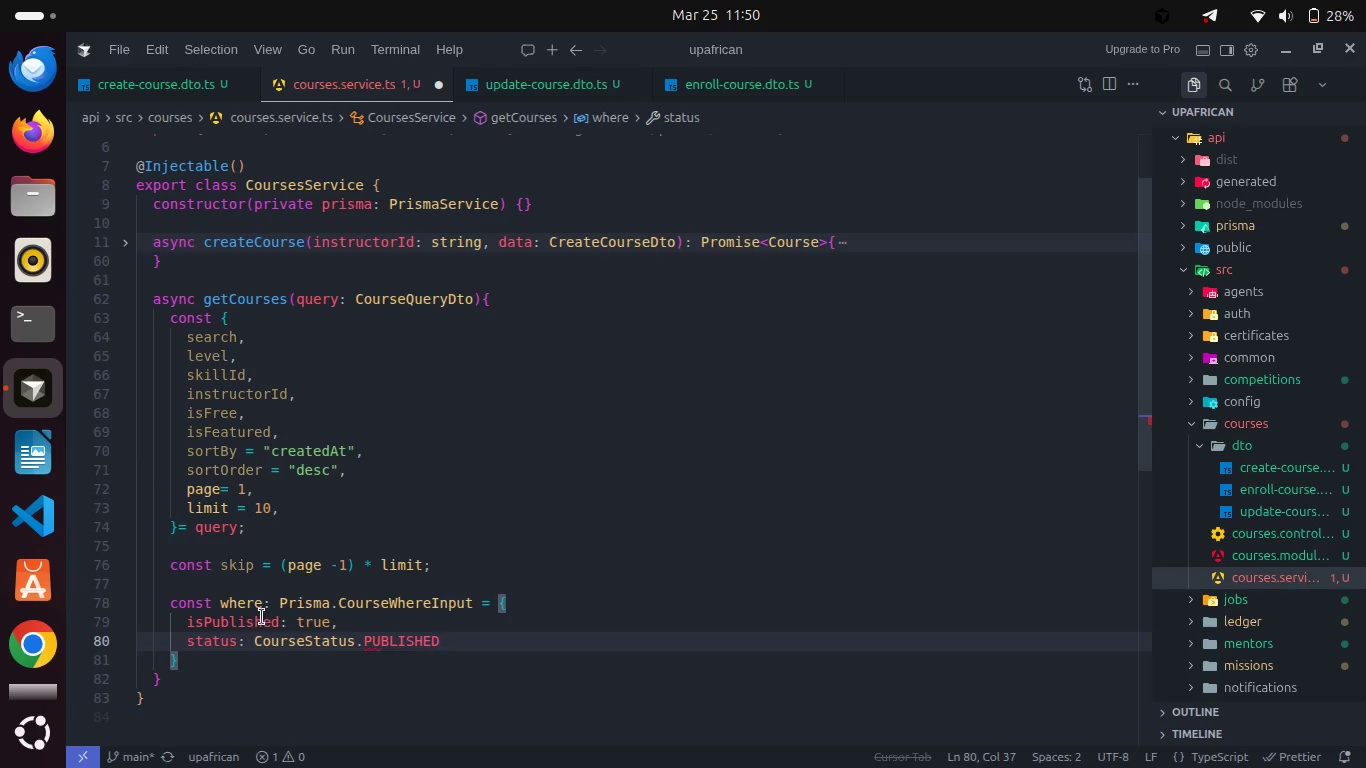 
key(Comma)
 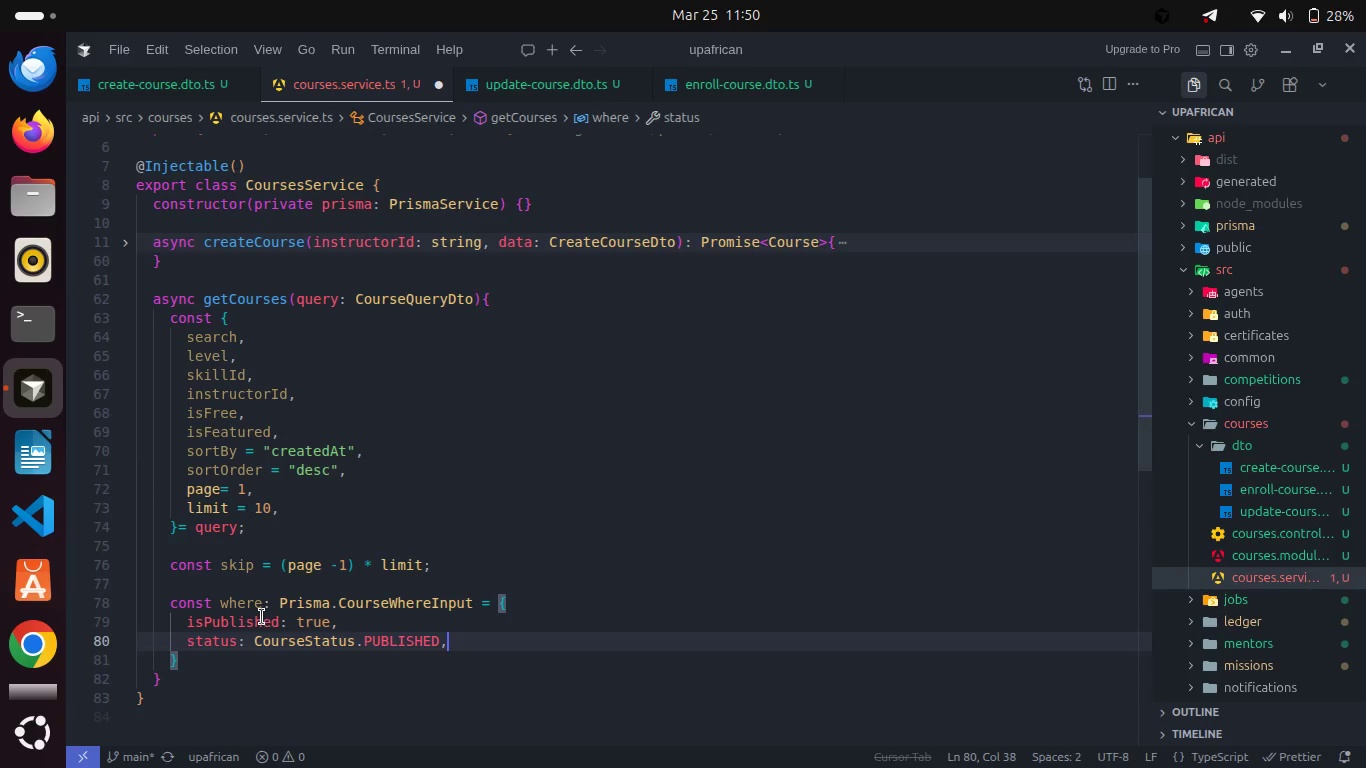 
key(Control+S)
 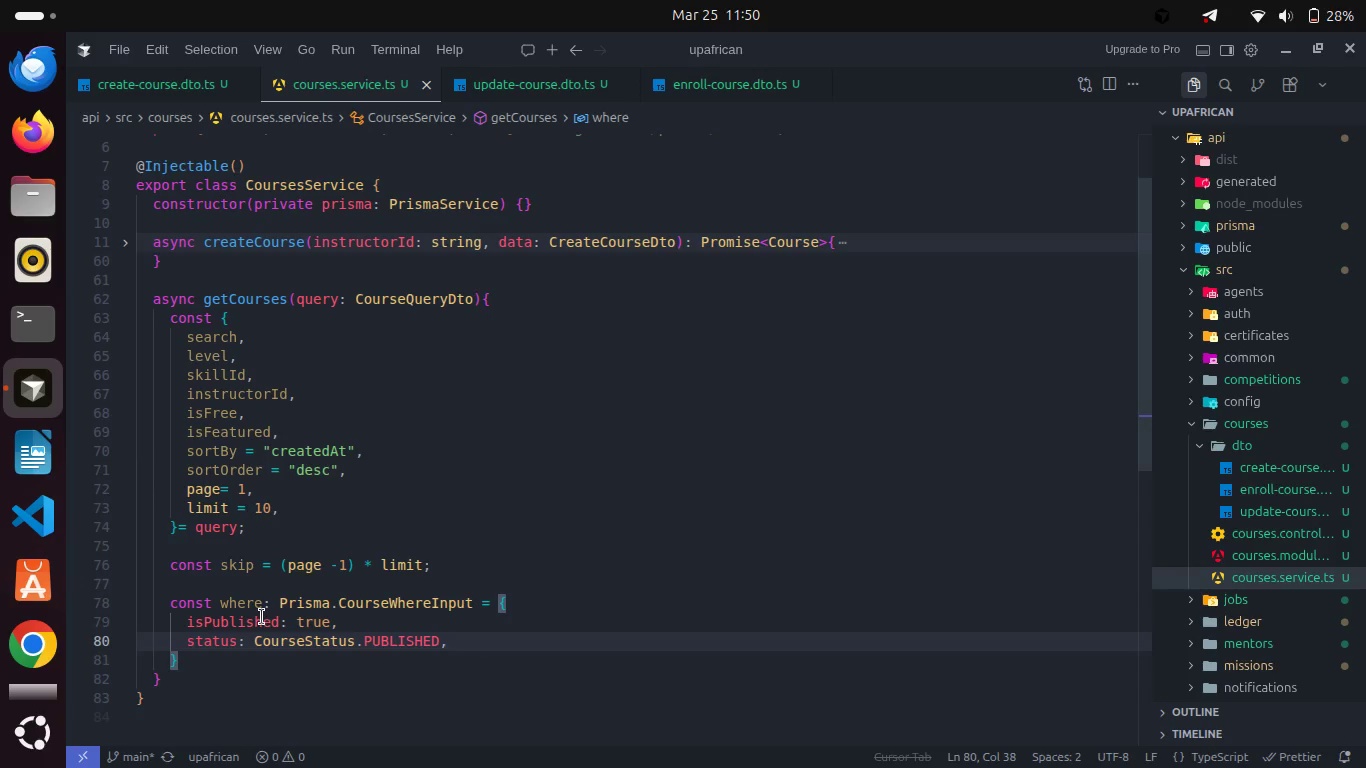 
mouse_move([251, 632])
 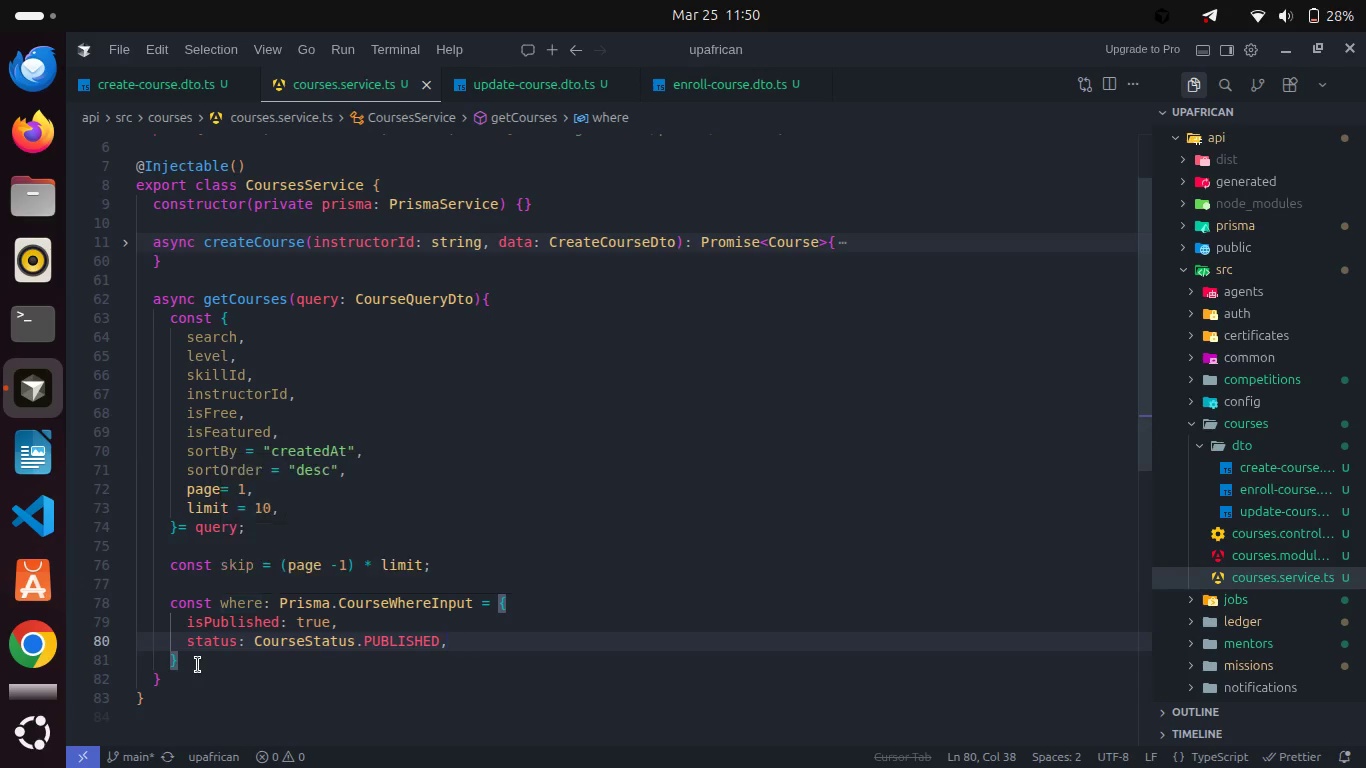 
left_click([198, 665])
 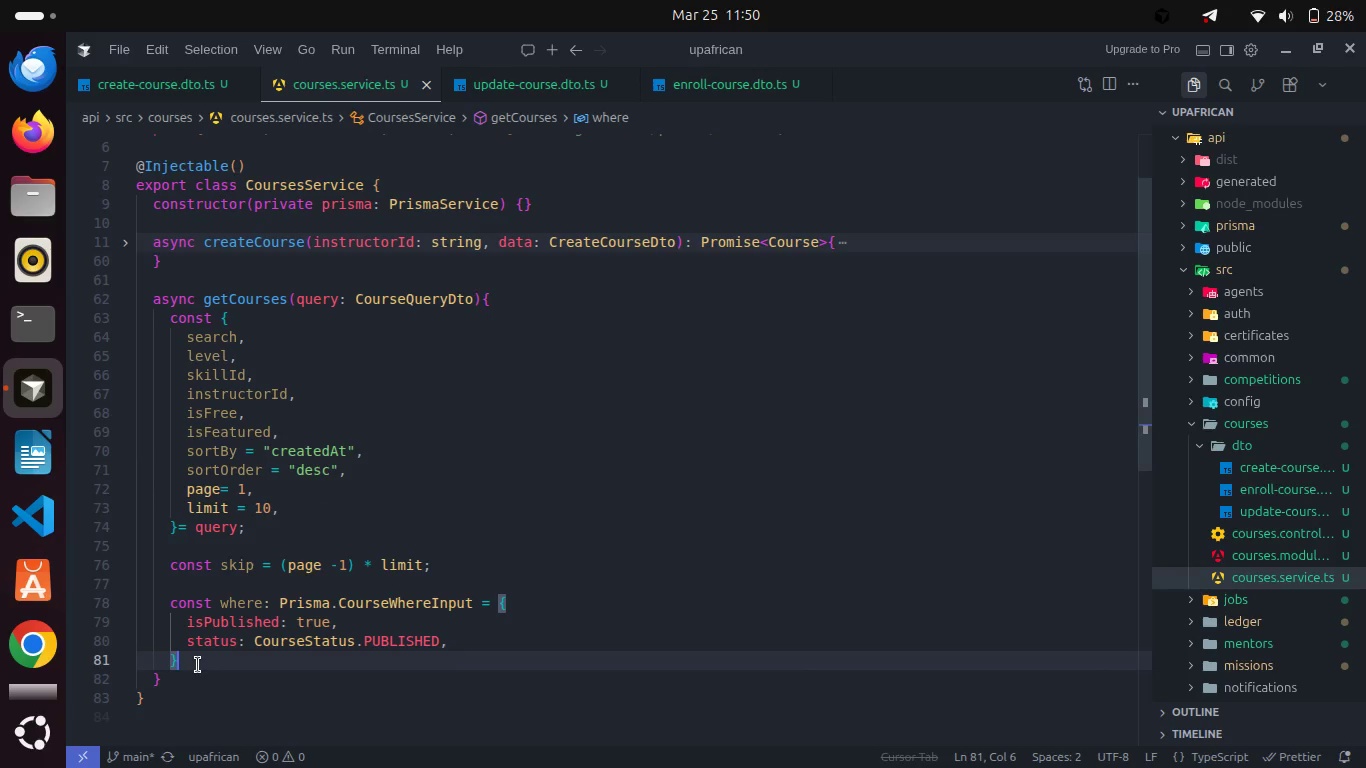 
key(Enter)
 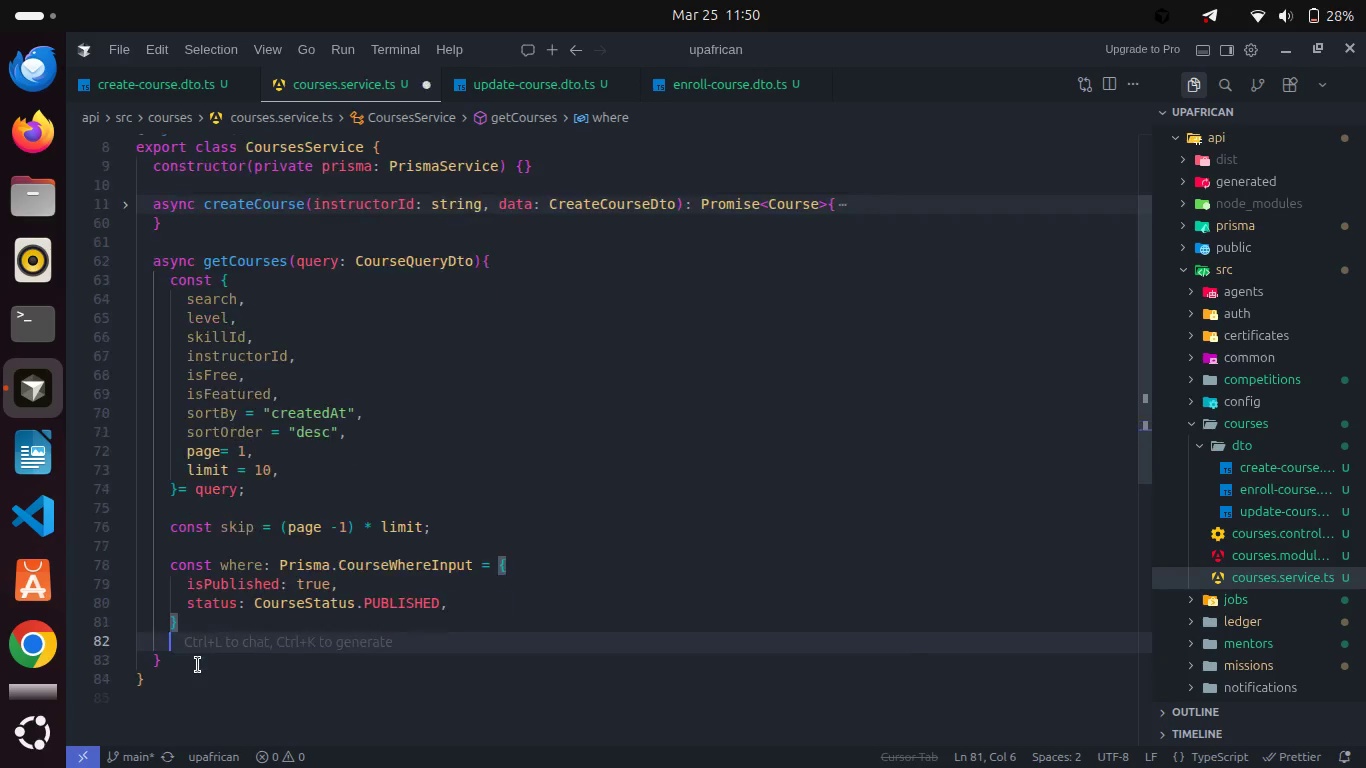 
key(Enter)
 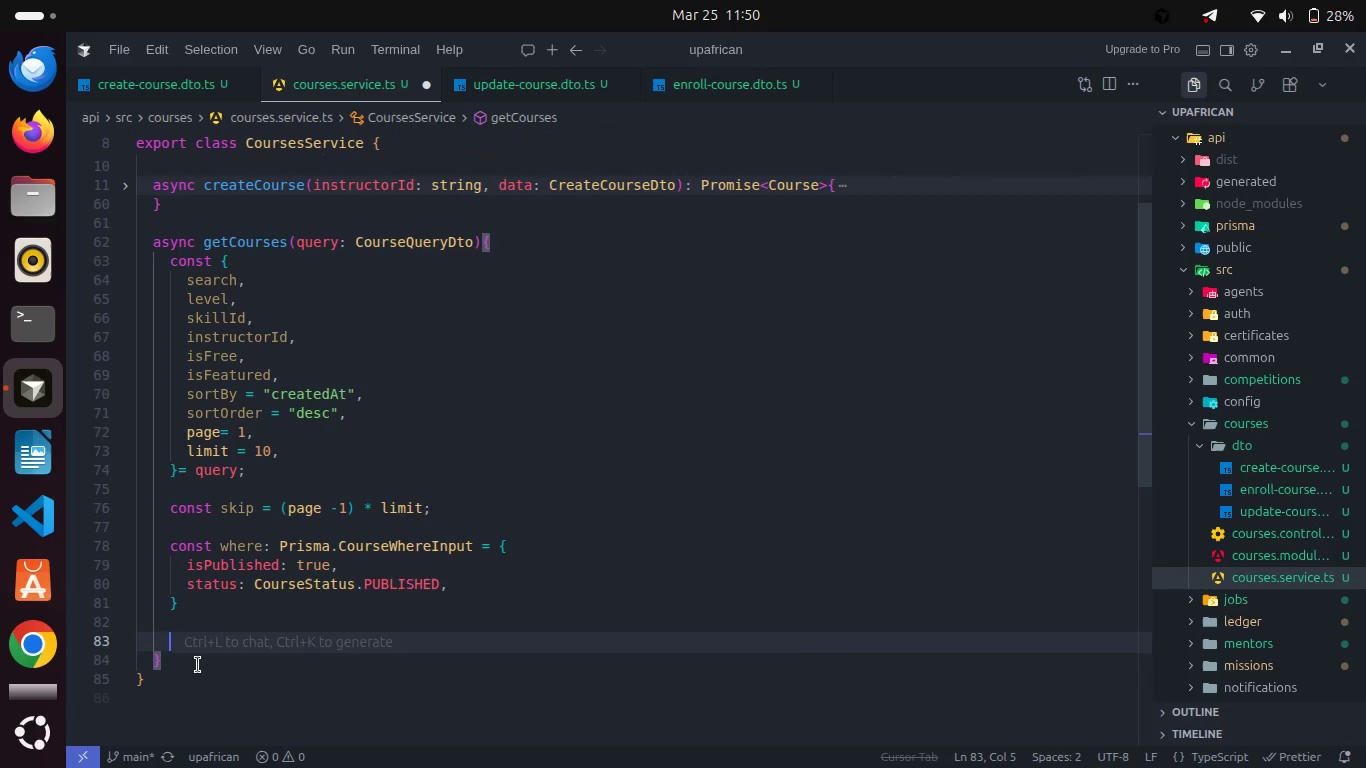 
type(if(search)
 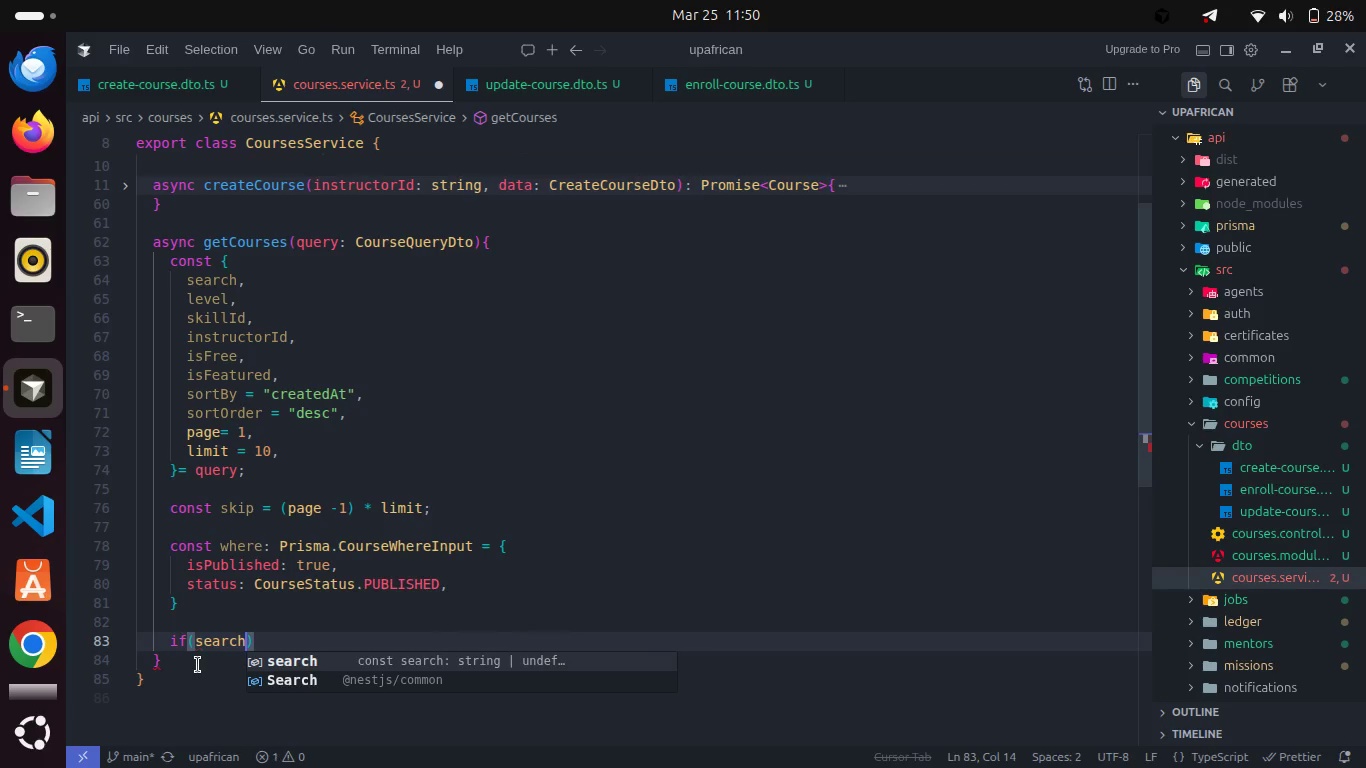 
key(Enter)
 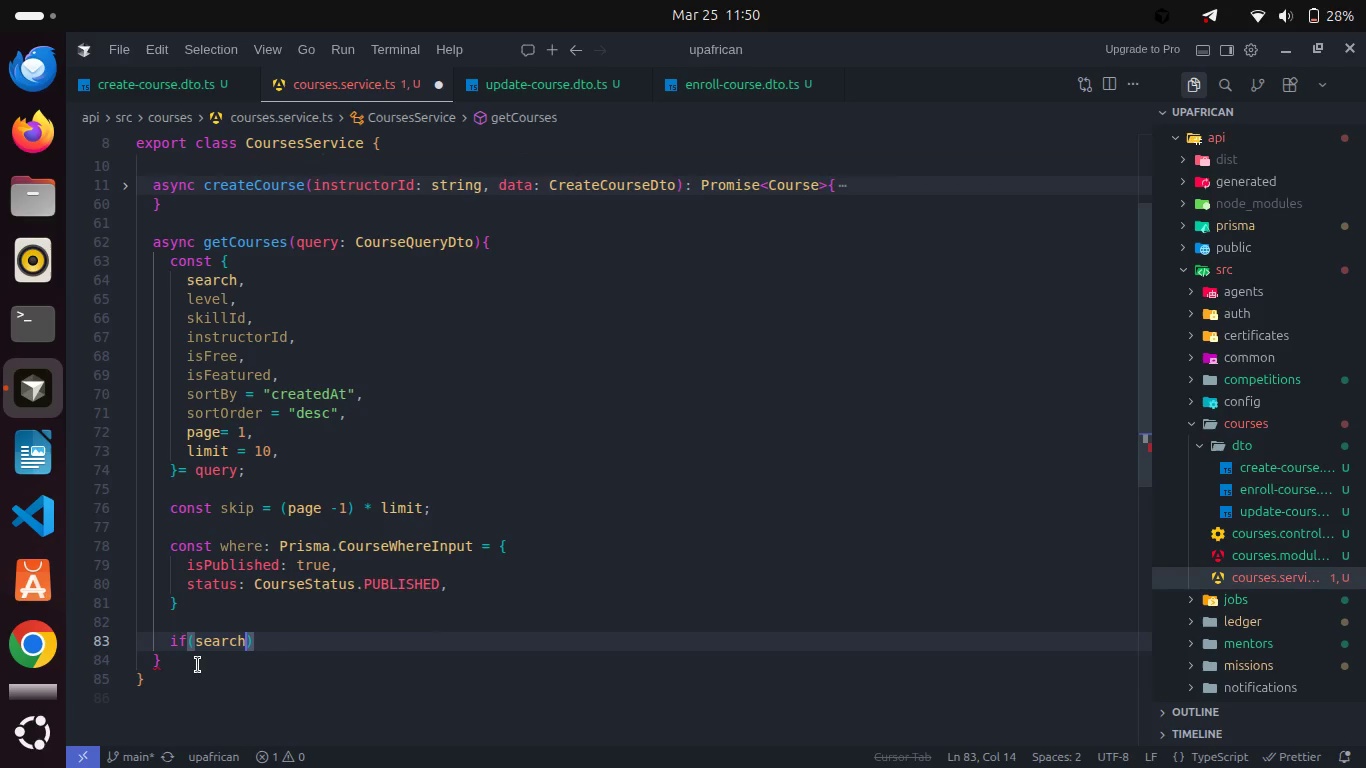 
key(ArrowRight)
 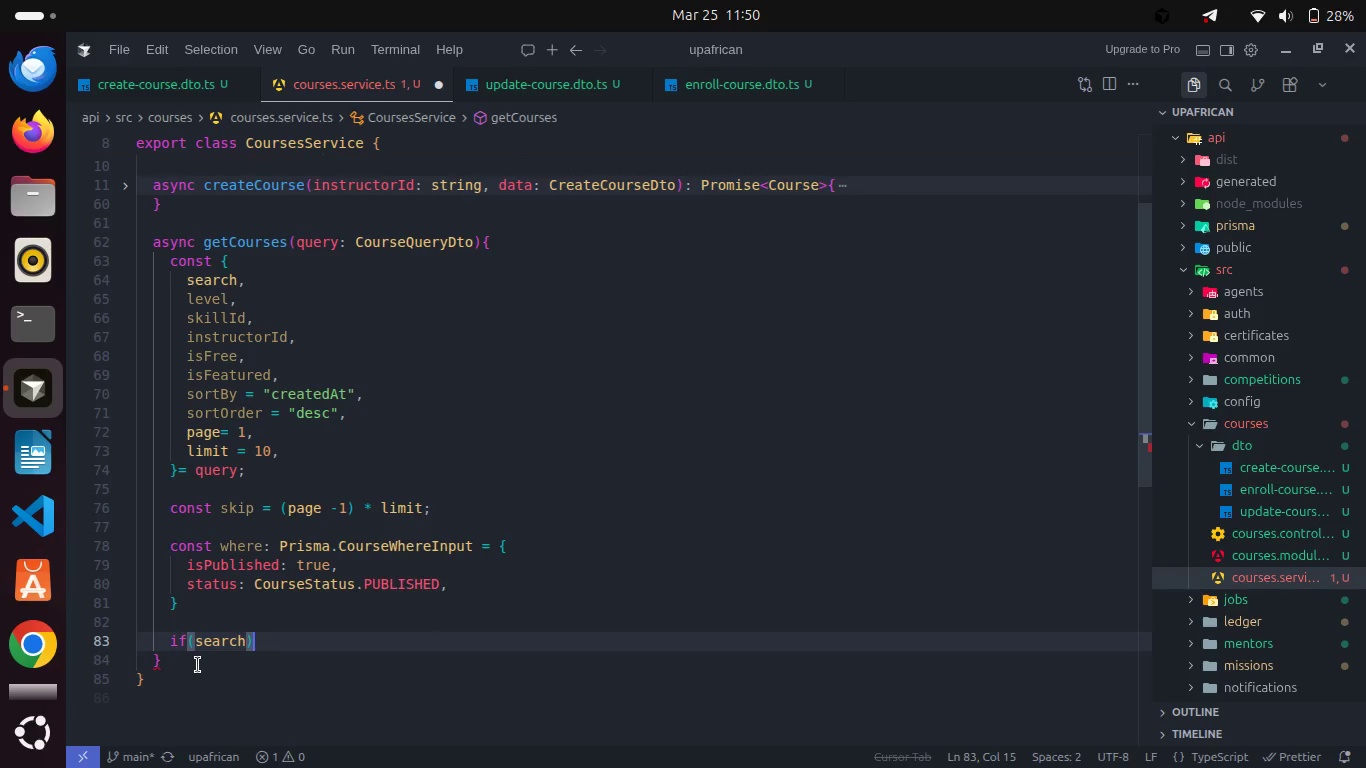 
key(Shift+ShiftRight)
 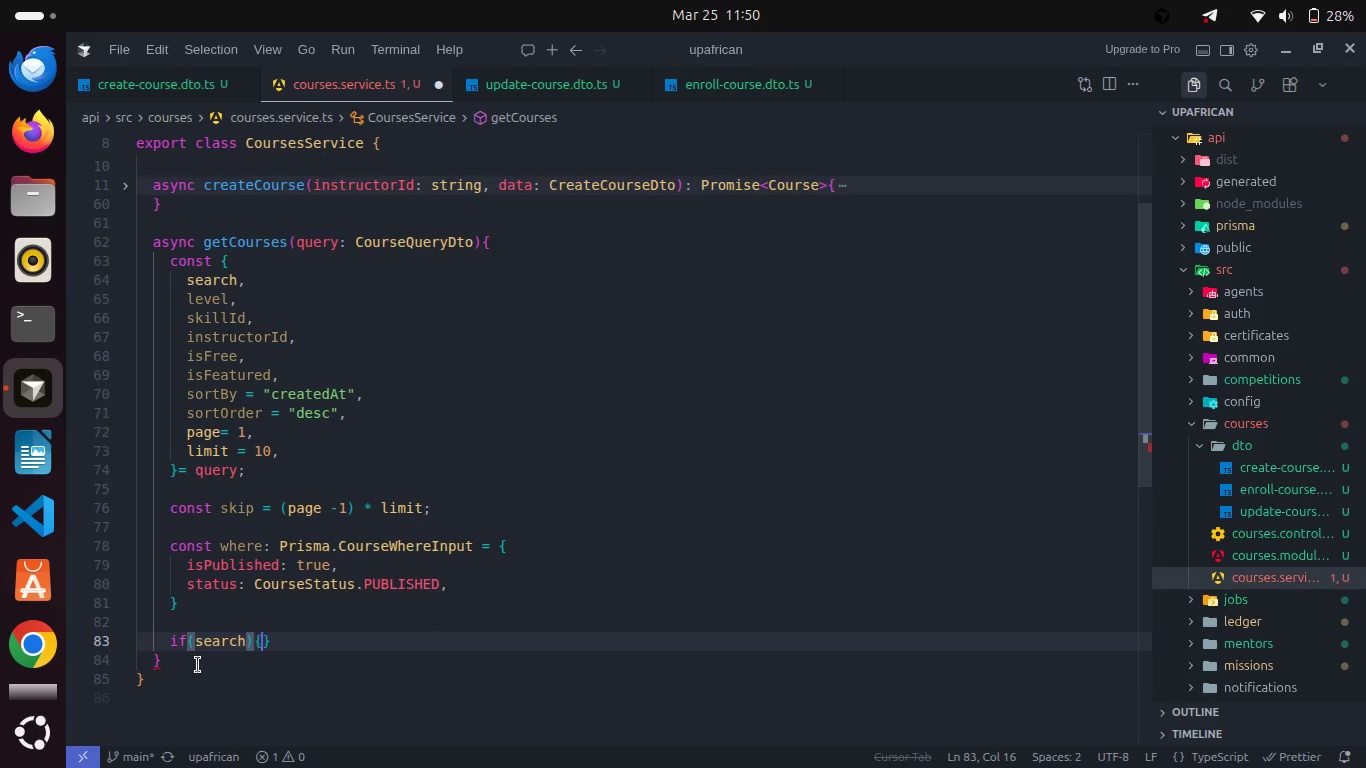 
key(Shift+BracketLeft)
 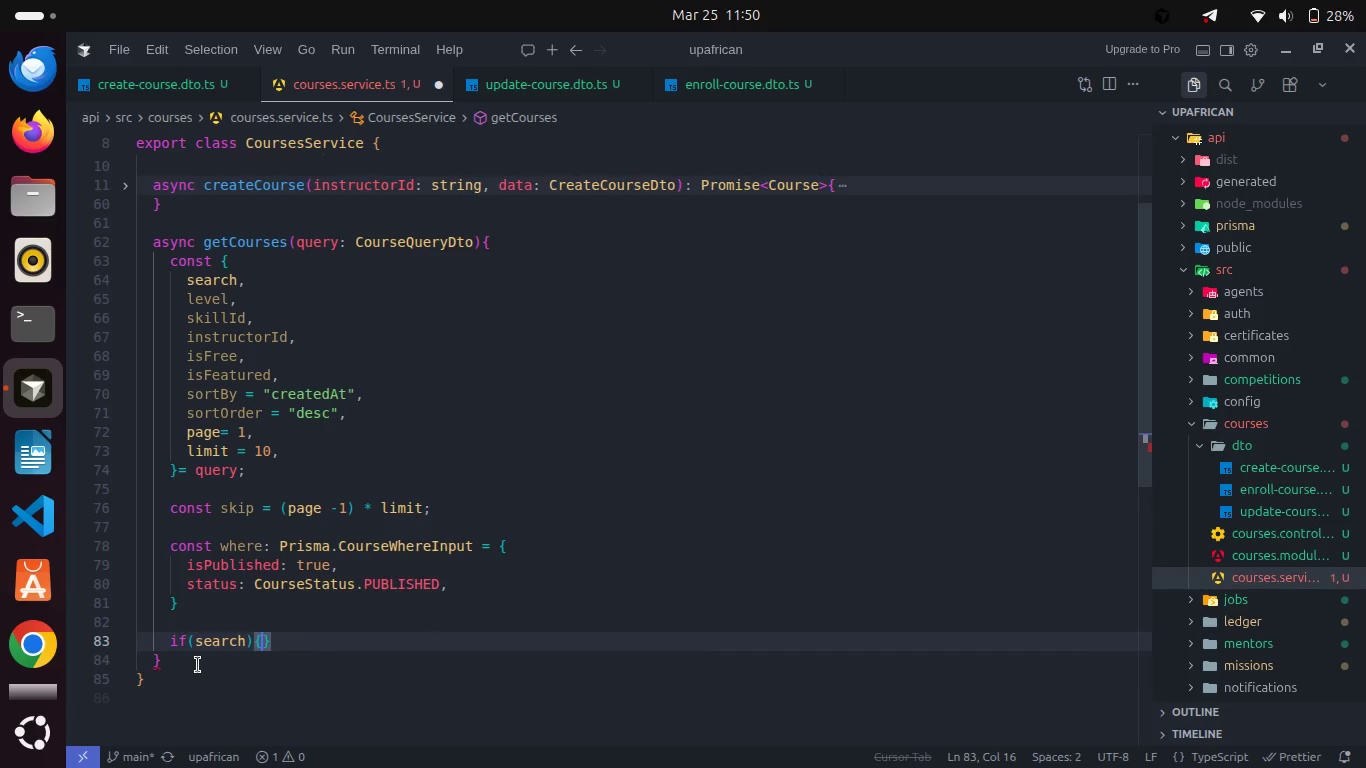 
key(Enter)
 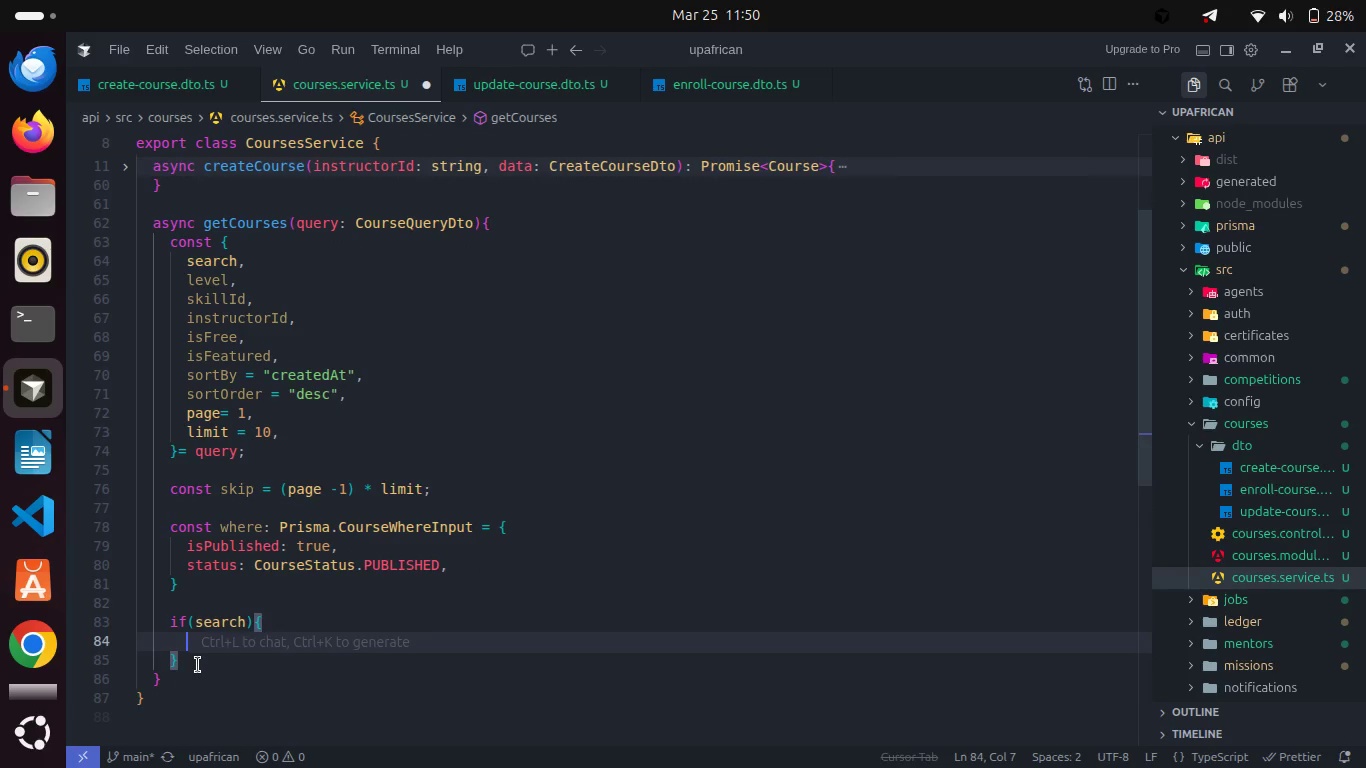 
type(whe)
 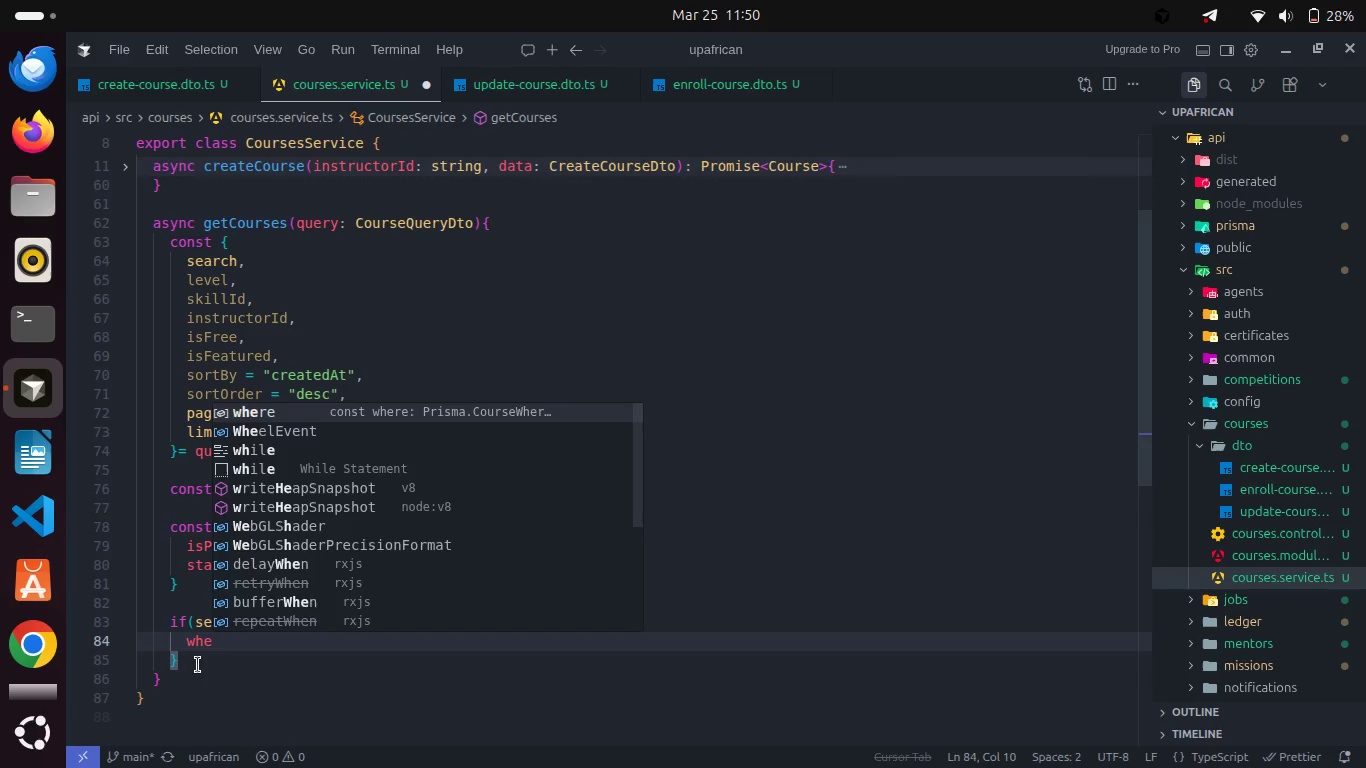 
key(Enter)
 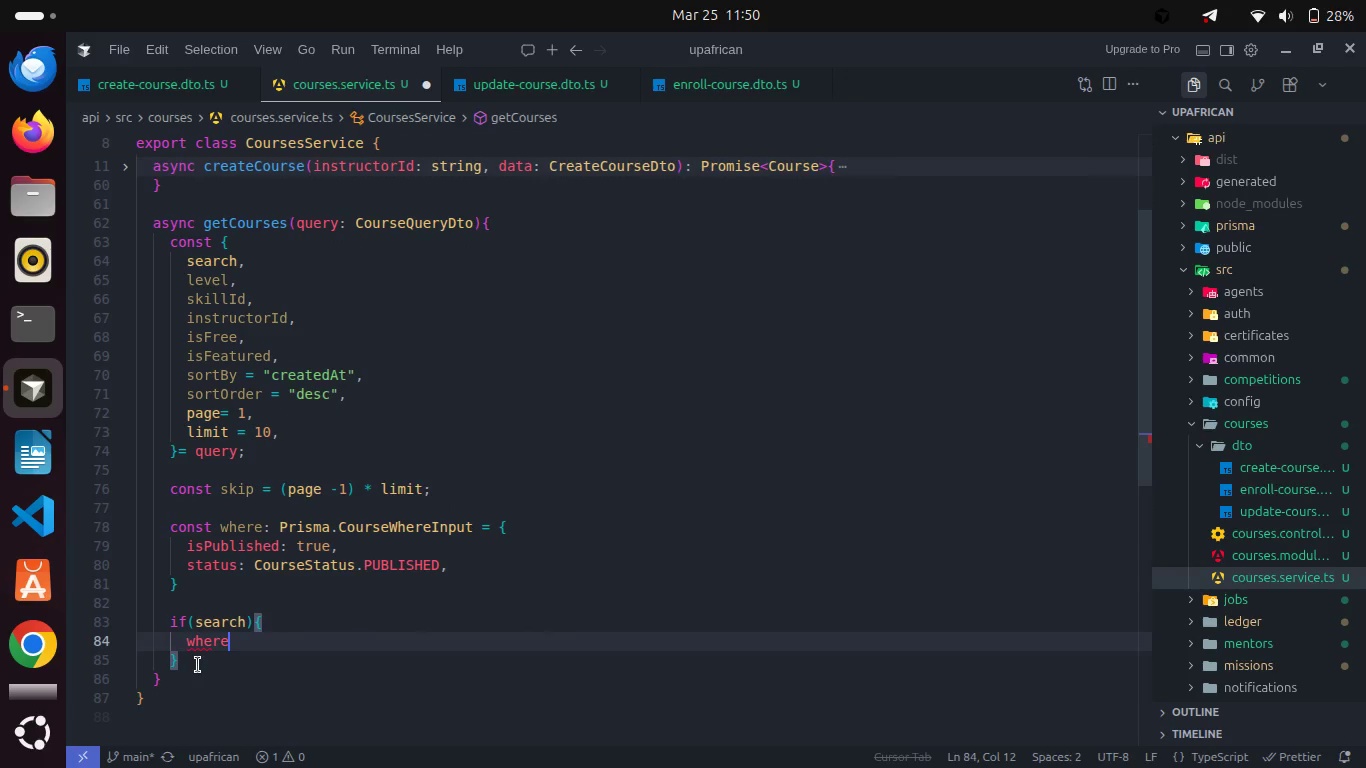 
key(Period)
 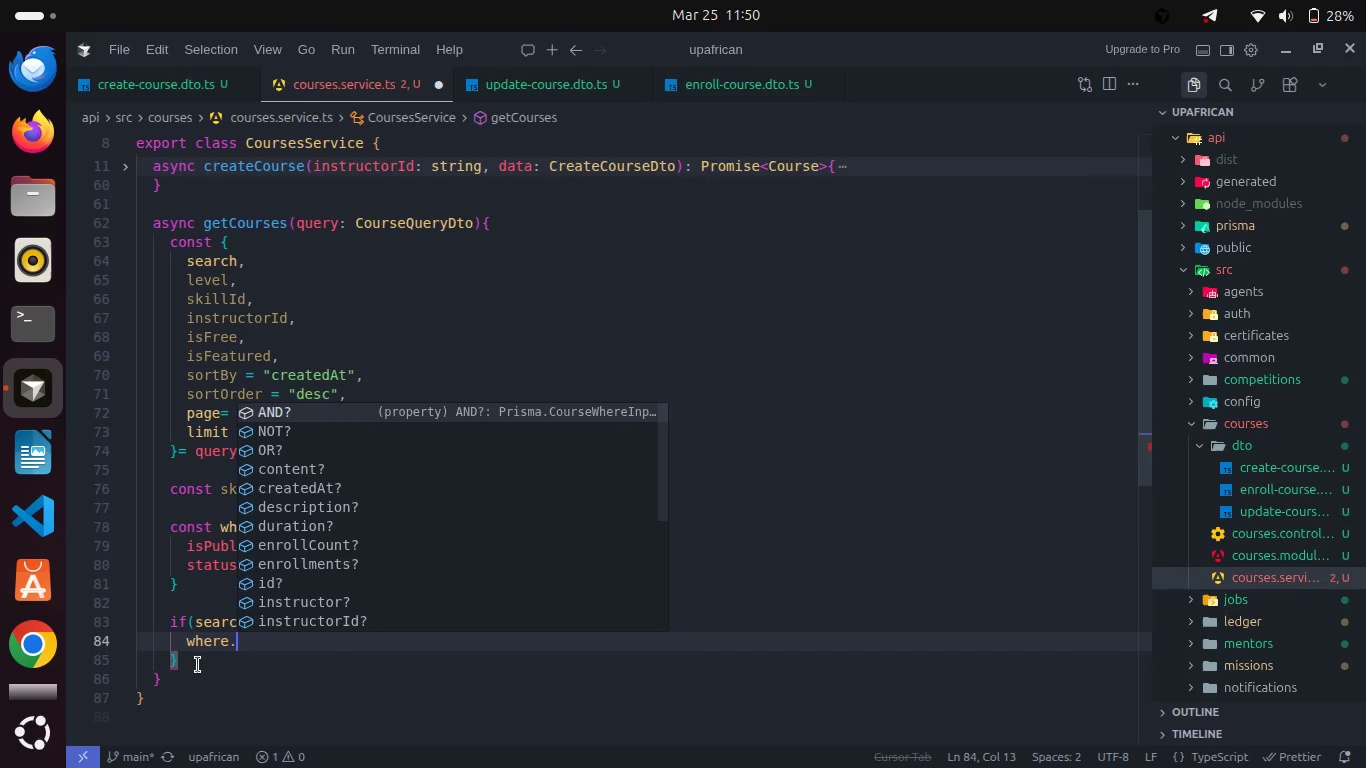 
key(Shift+ShiftLeft)
 